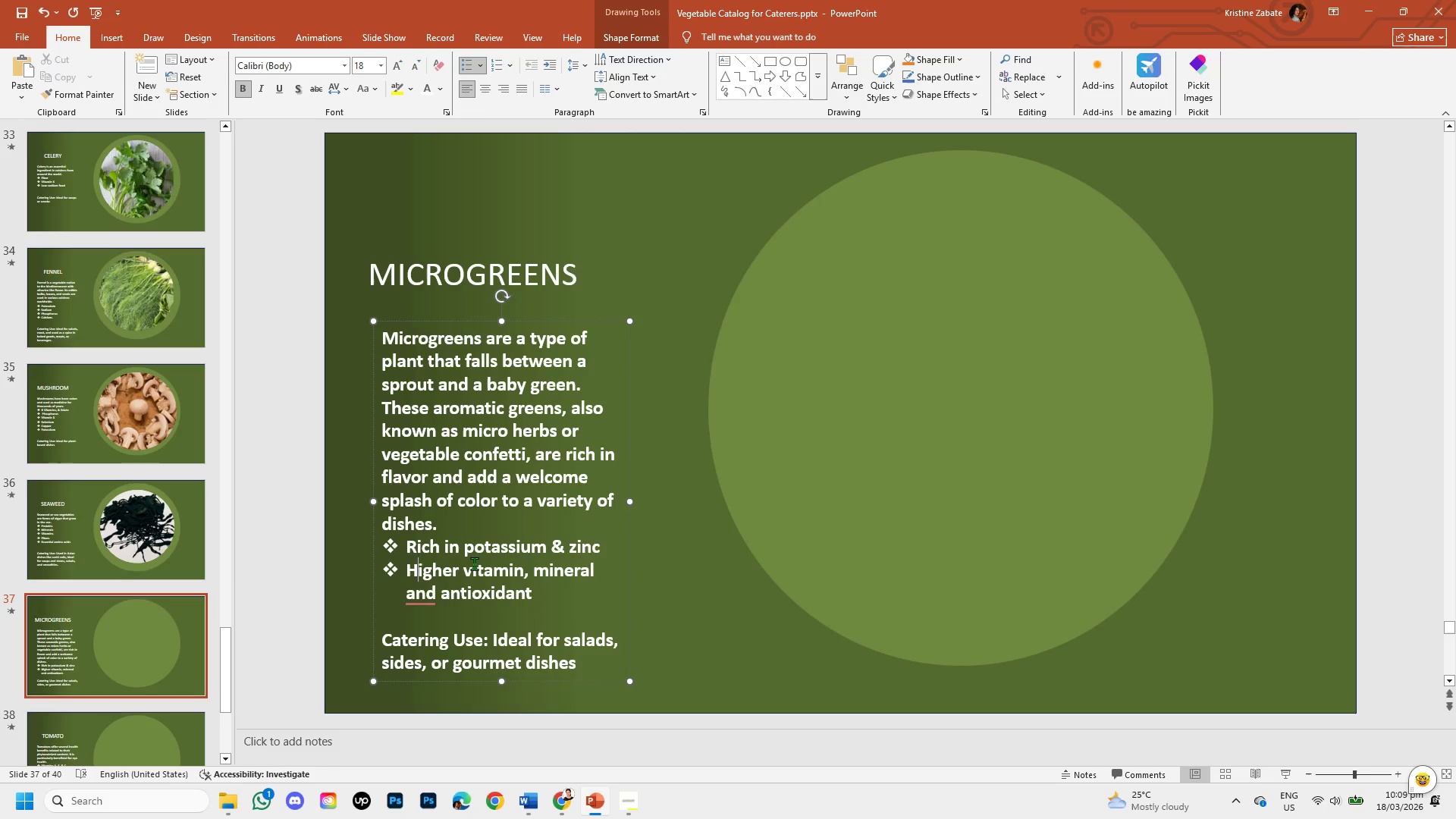 
left_click([469, 570])
 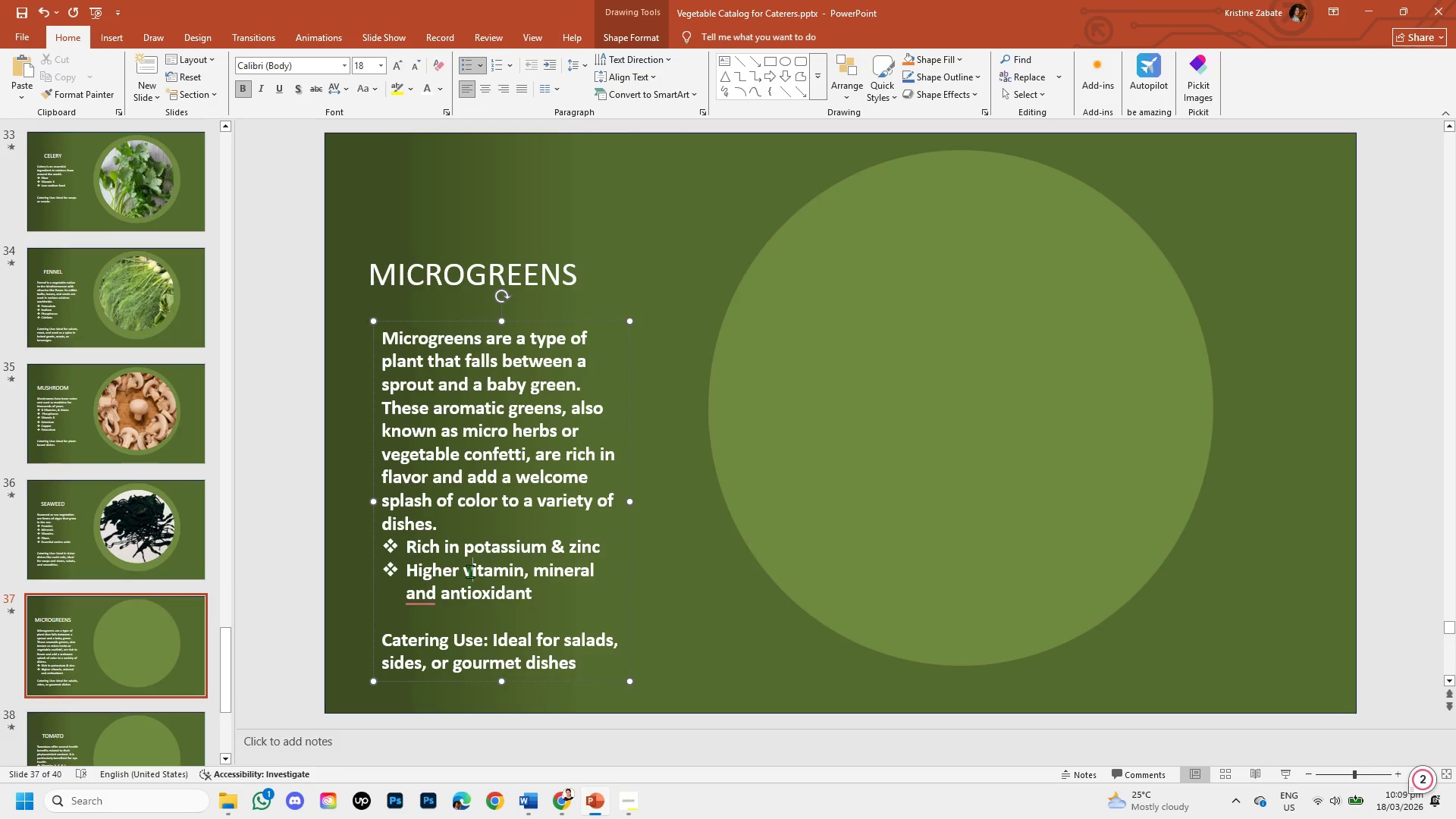 
key(Backspace)
 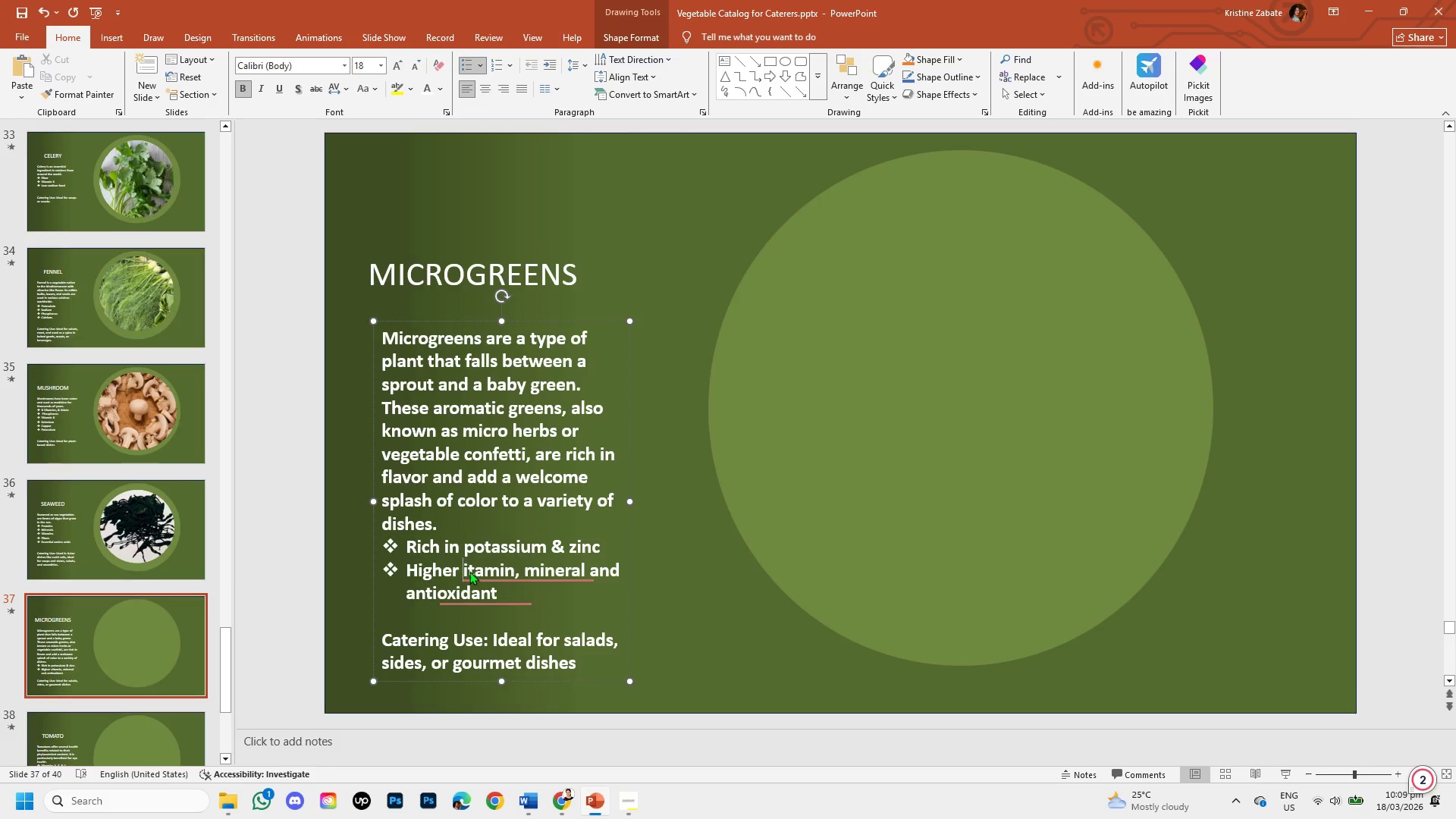 
key(Backspace)
 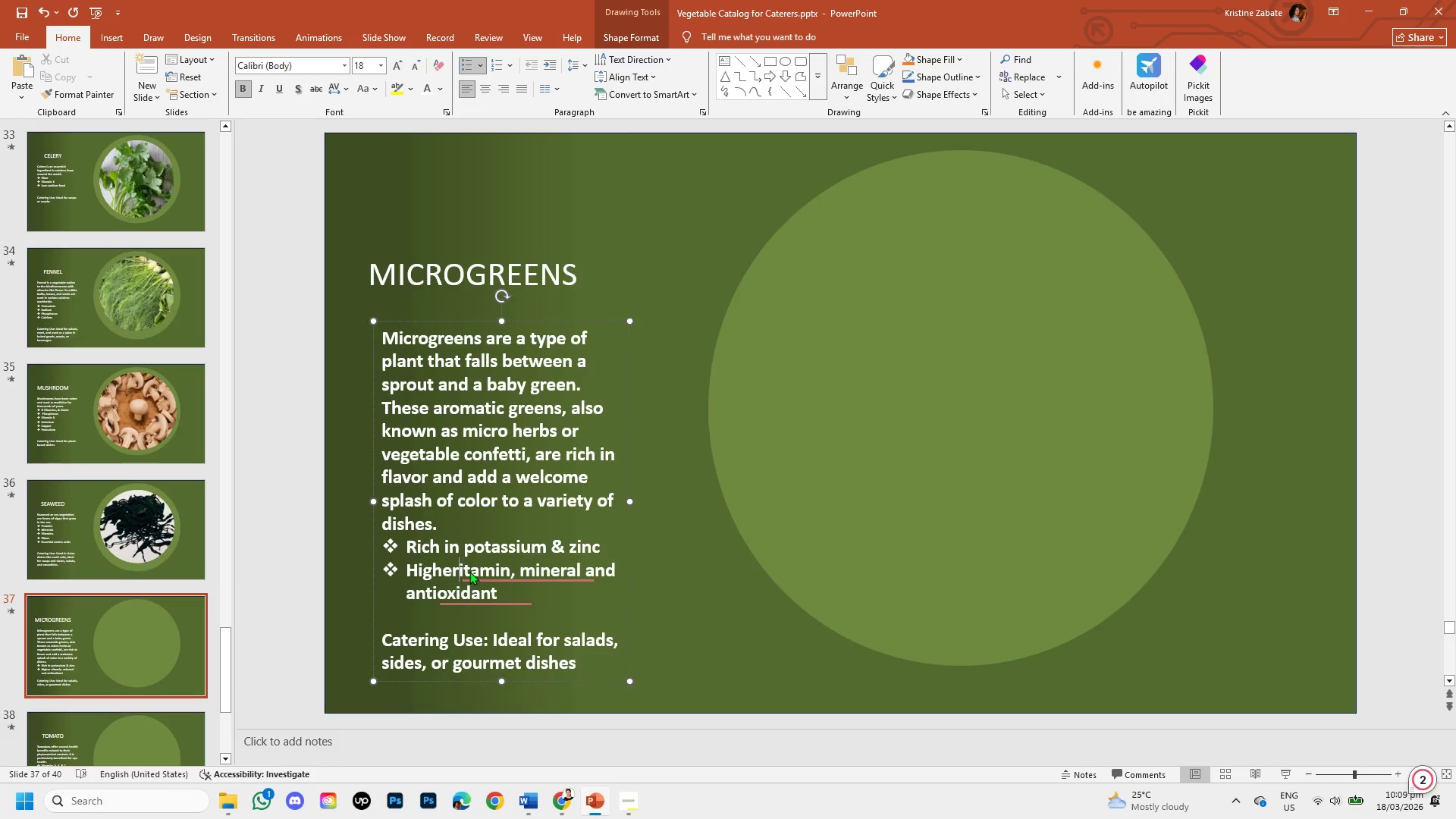 
key(Backspace)
 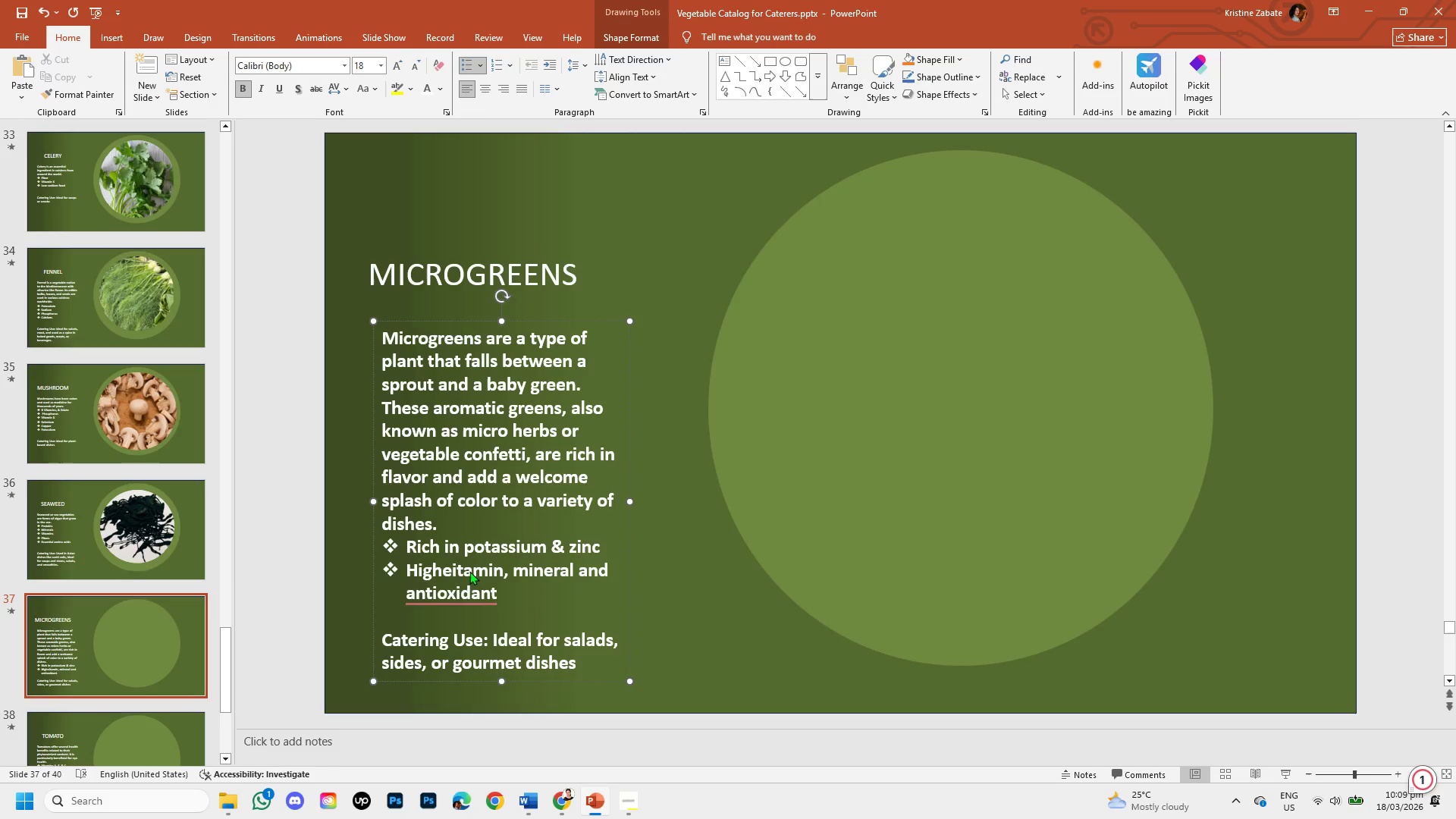 
key(Backspace)
 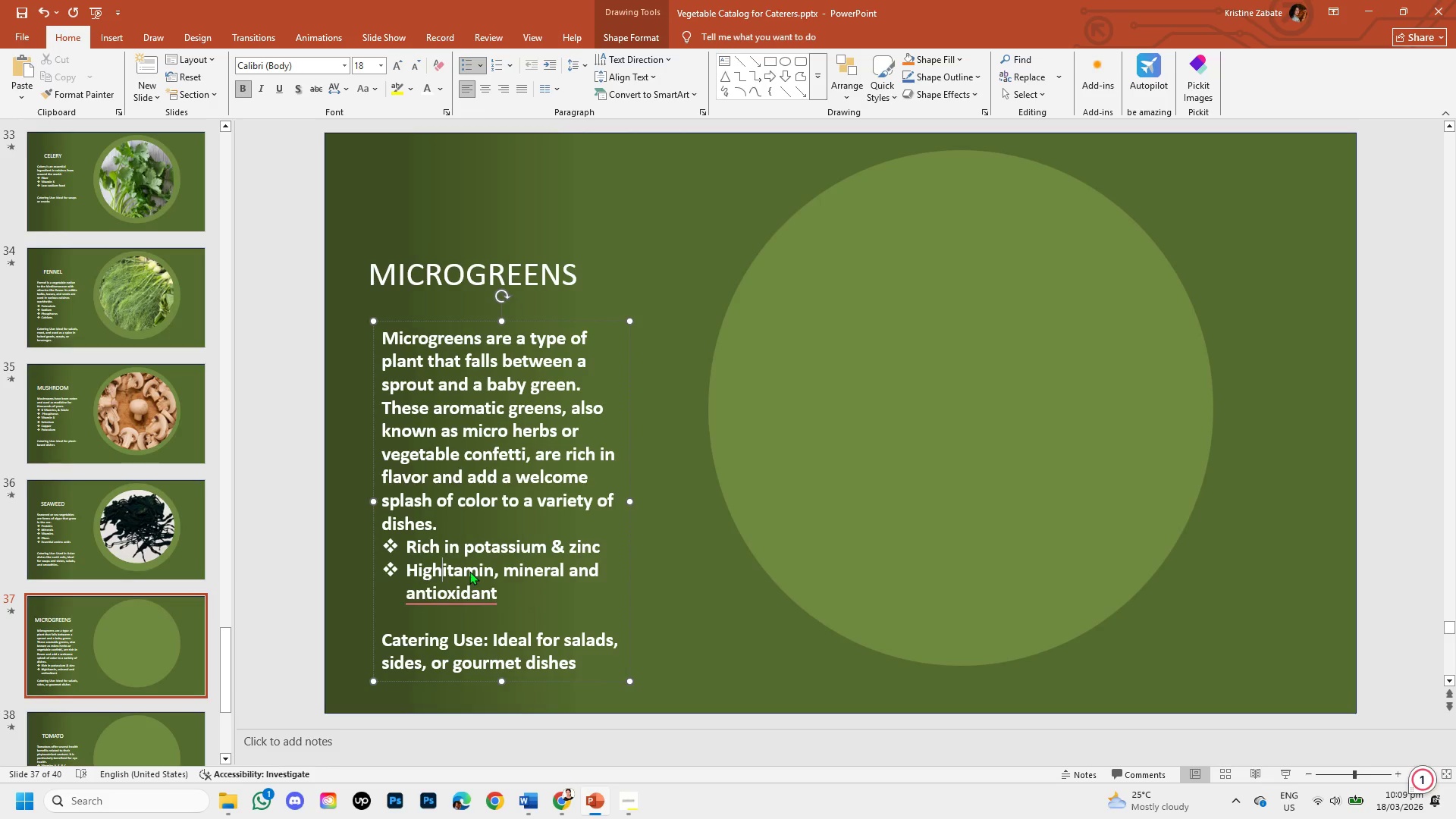 
key(Space)
 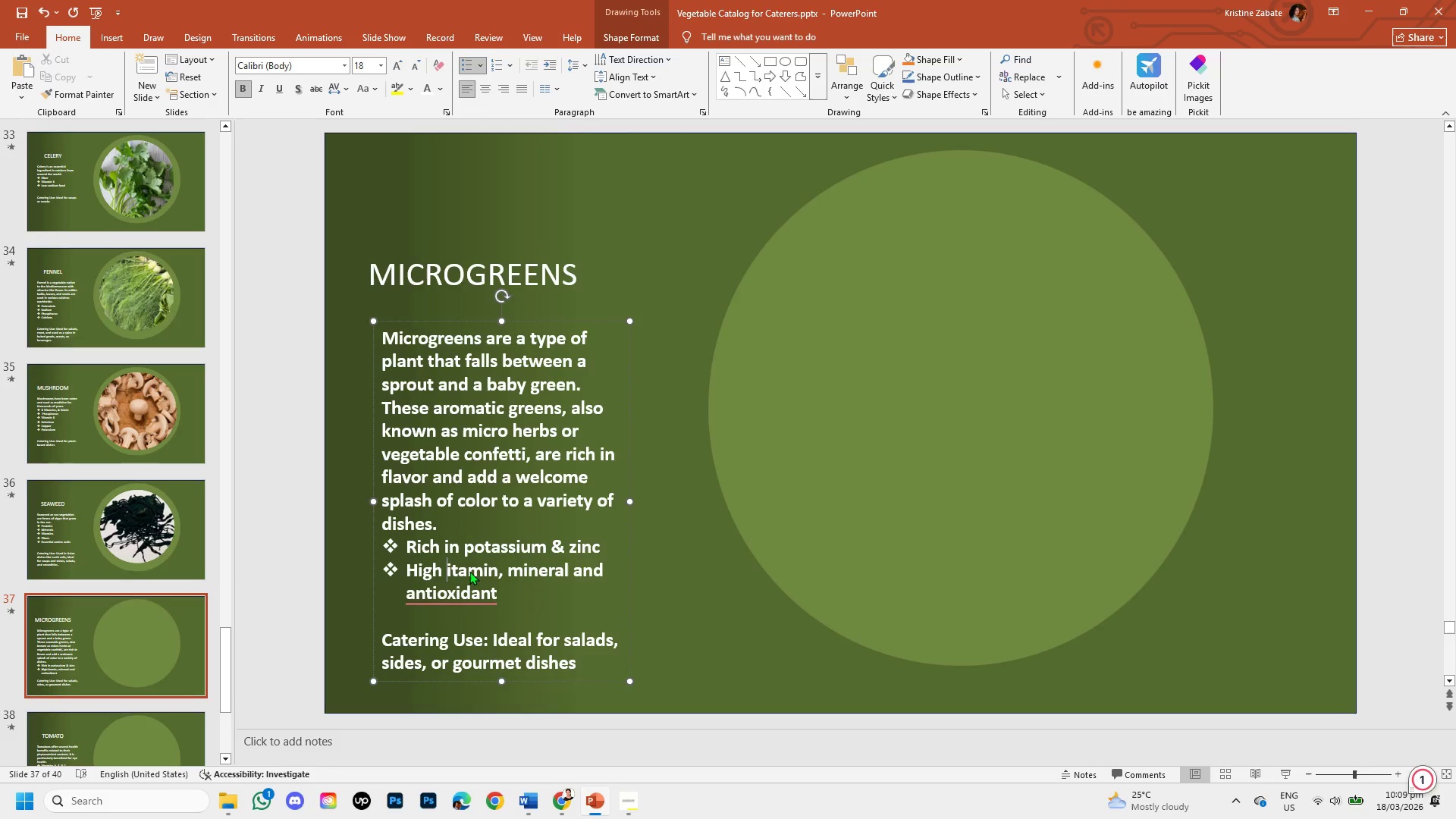 
key(CapsLock)
 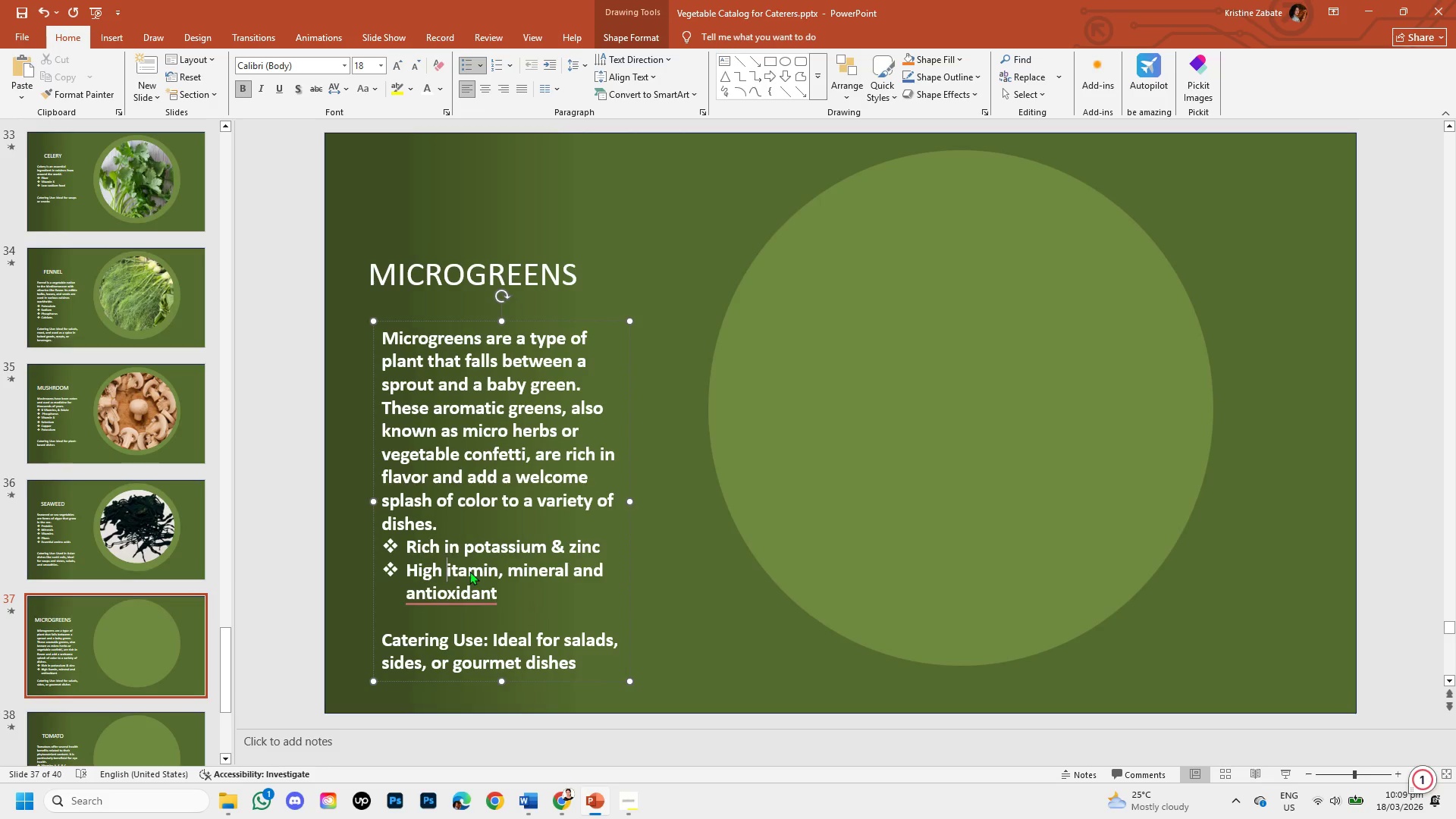 
key(V)
 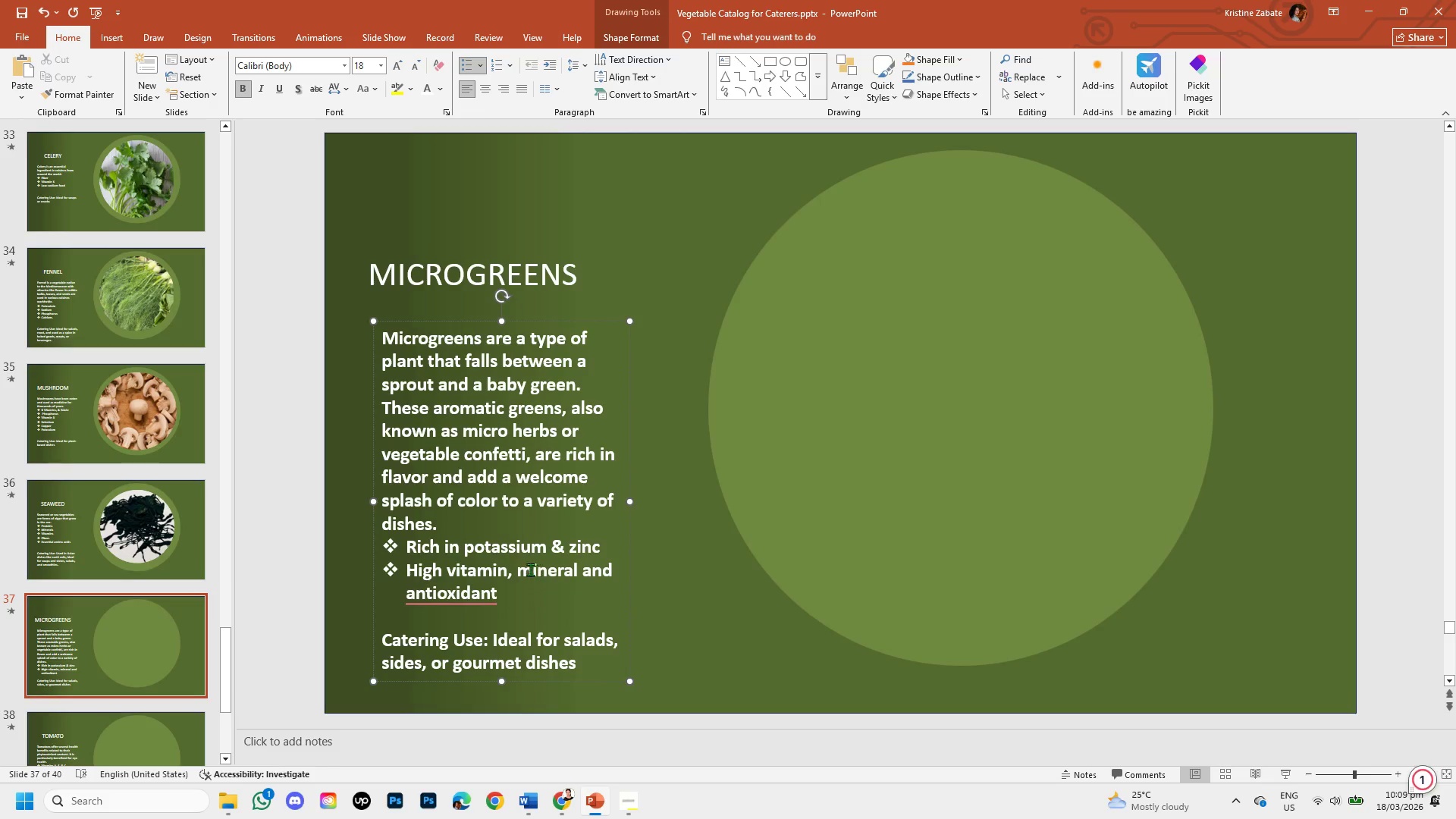 
left_click([522, 570])
 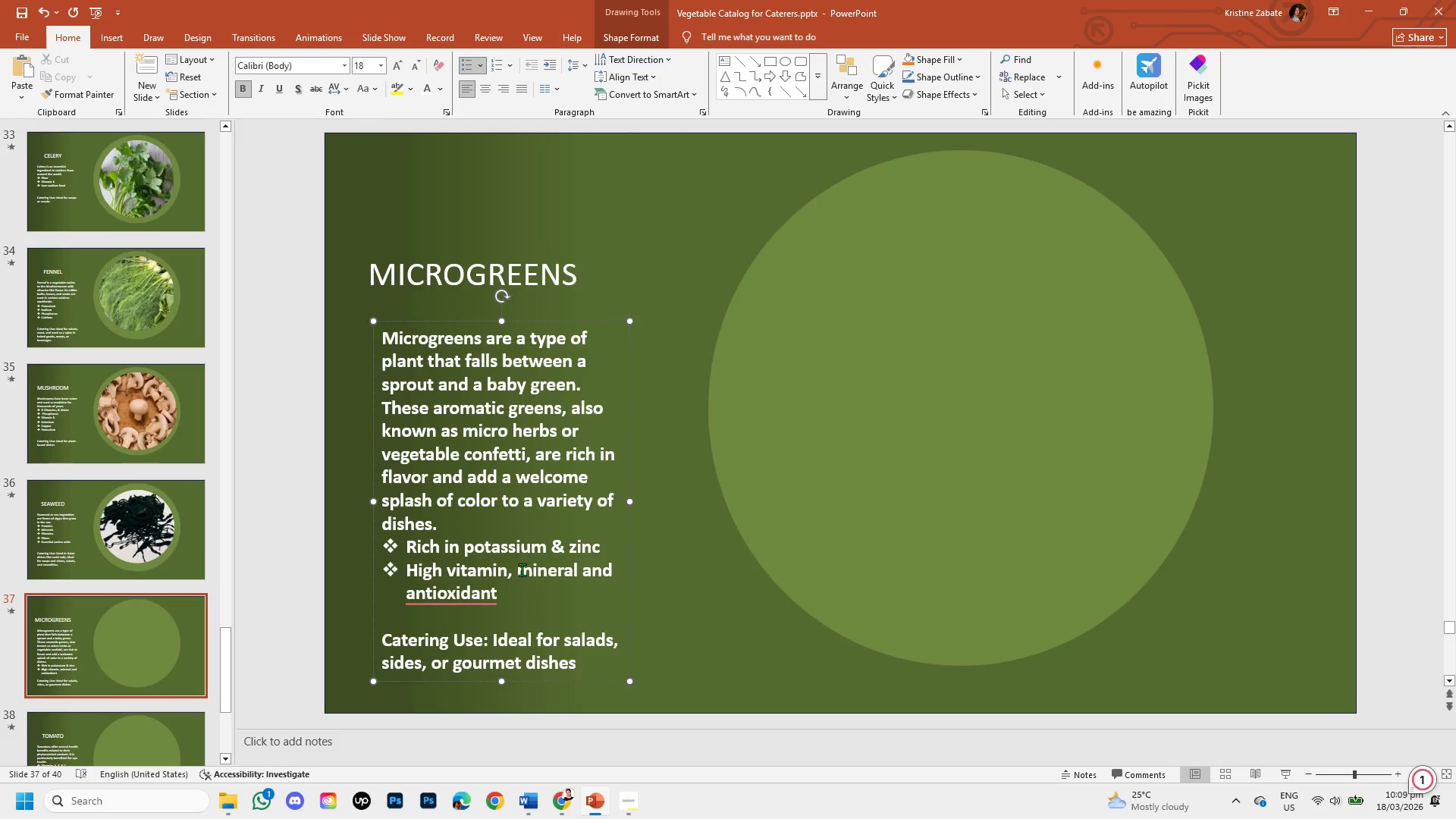 
key(Backspace)
 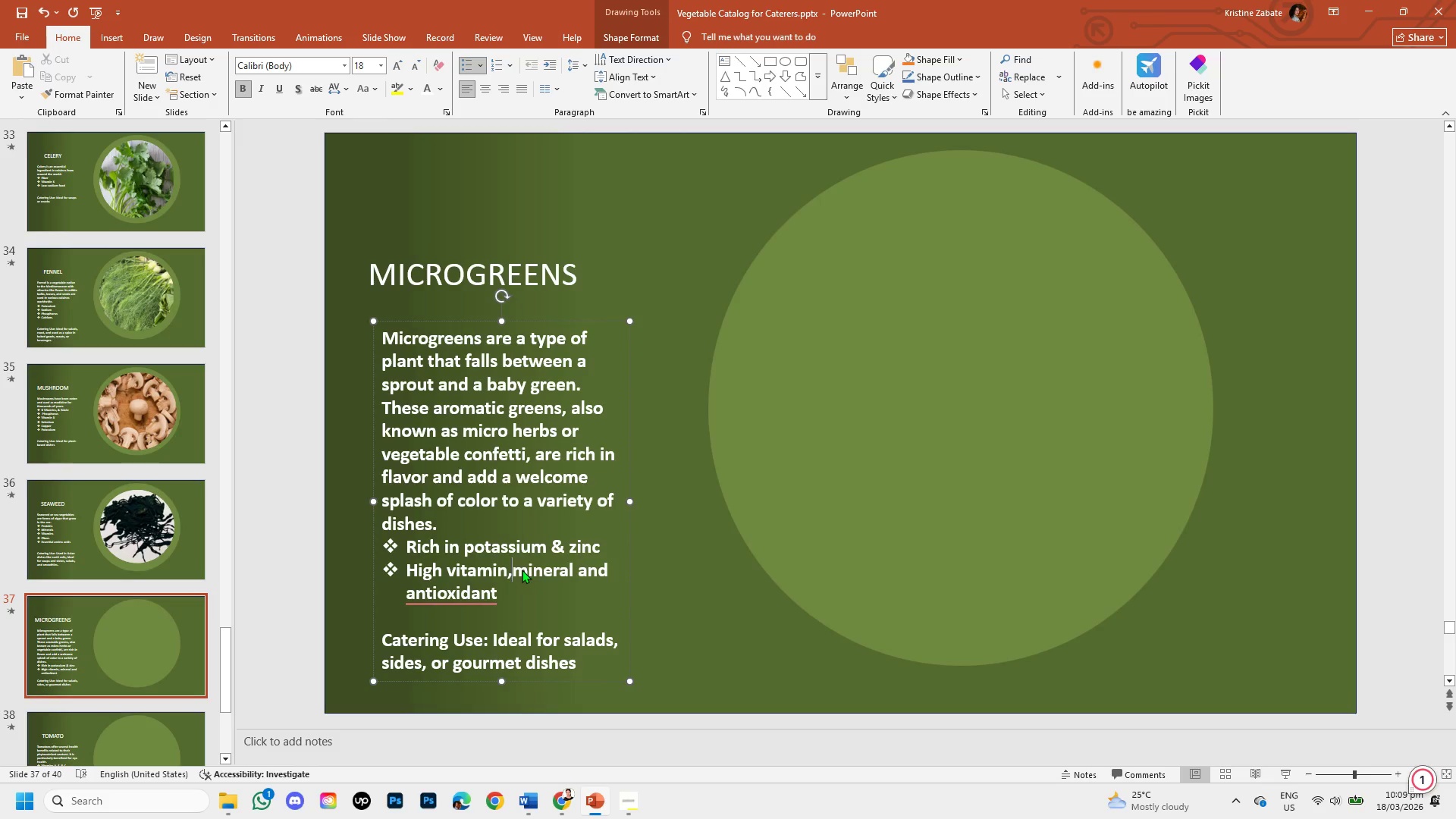 
key(Backspace)
 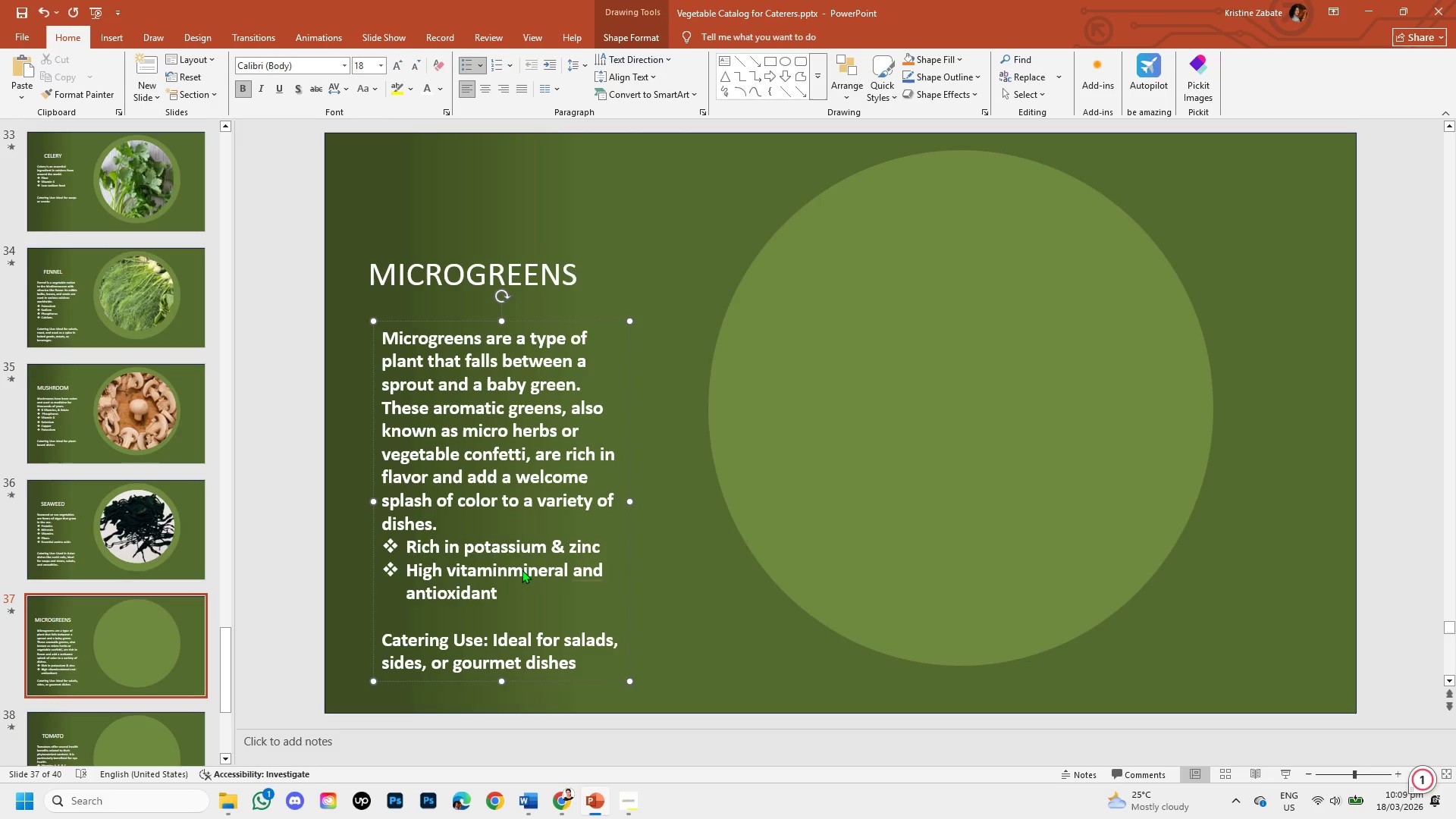 
key(Enter)
 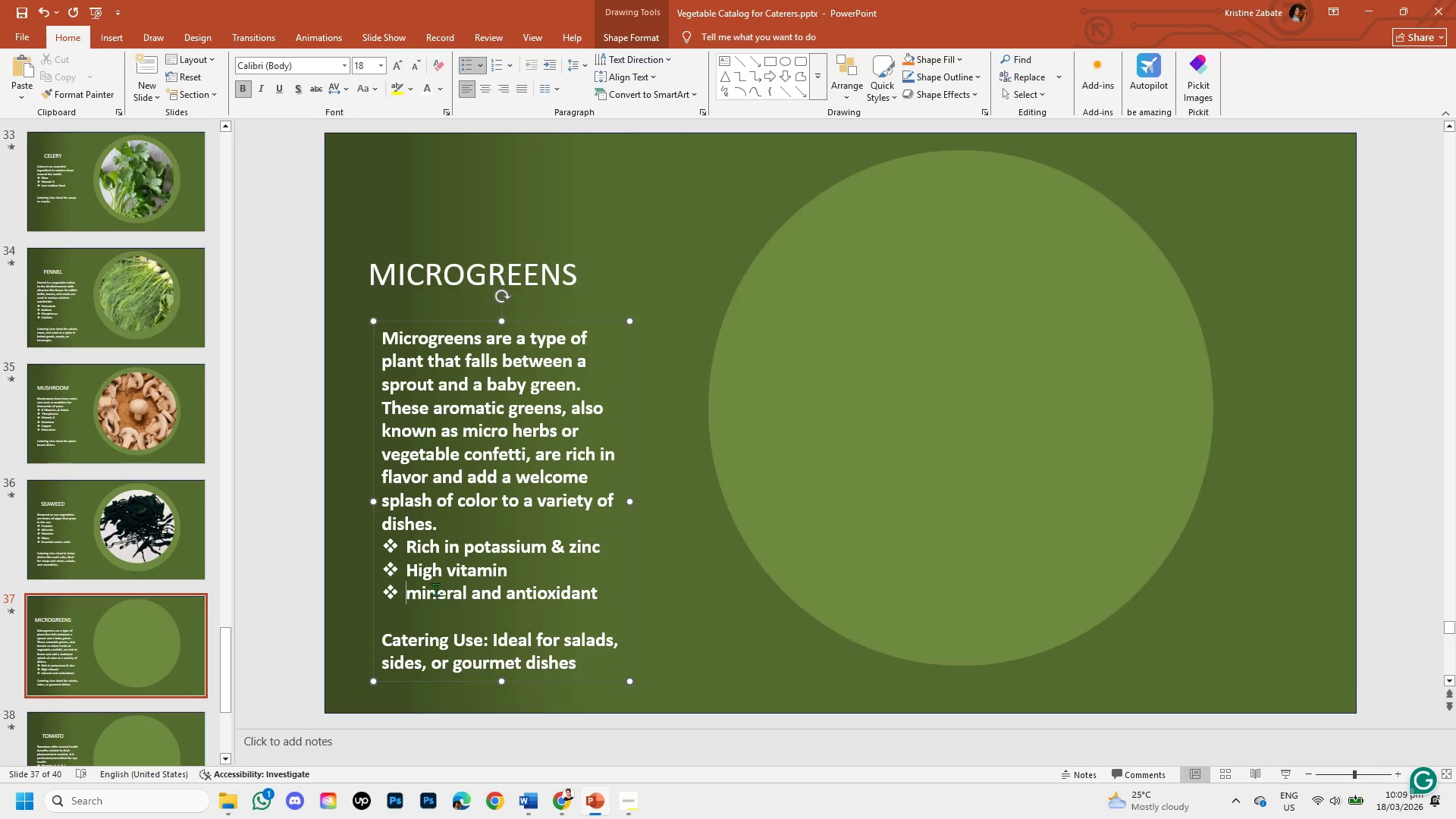 
left_click([422, 587])
 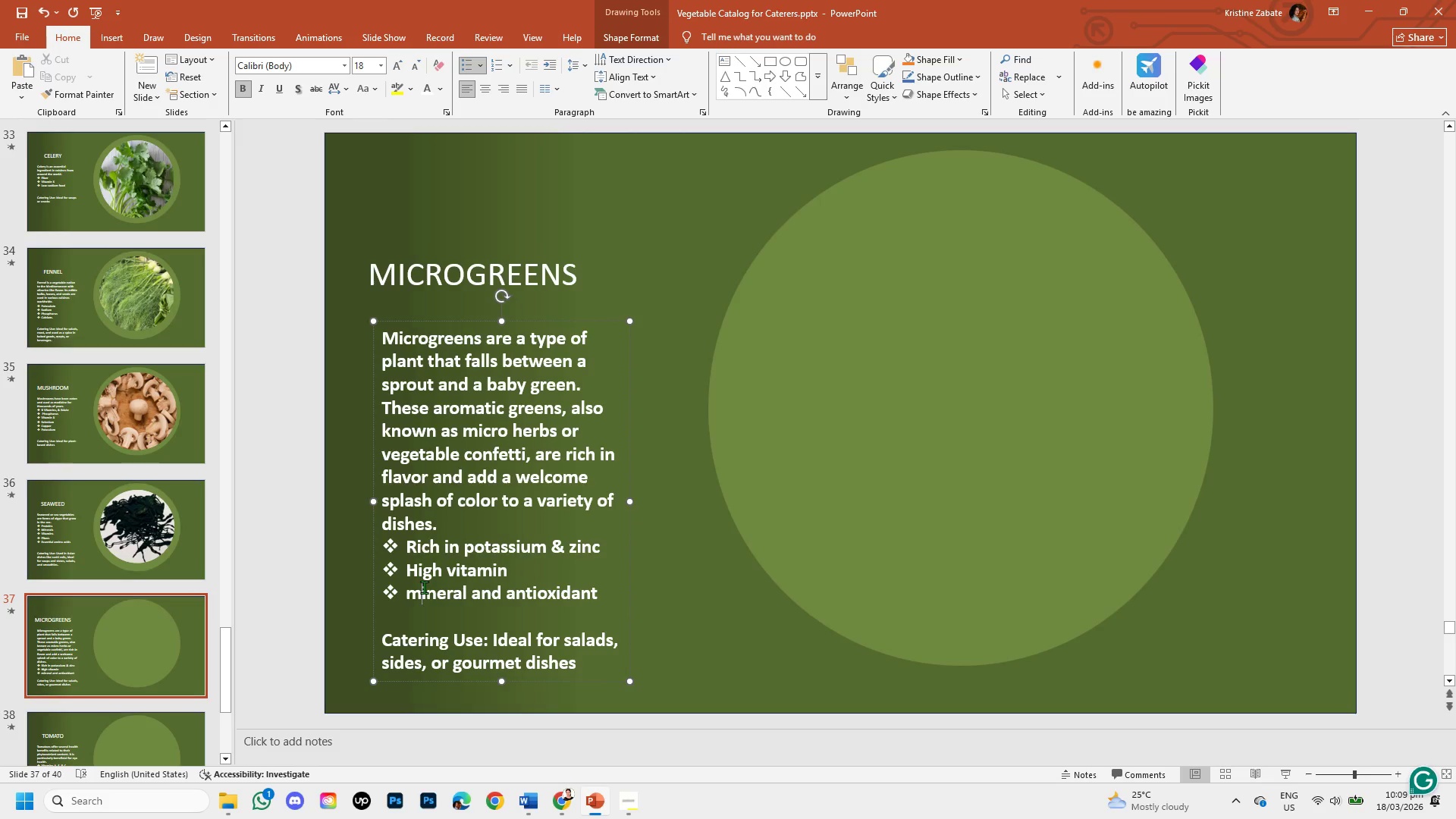 
key(Backspace)
 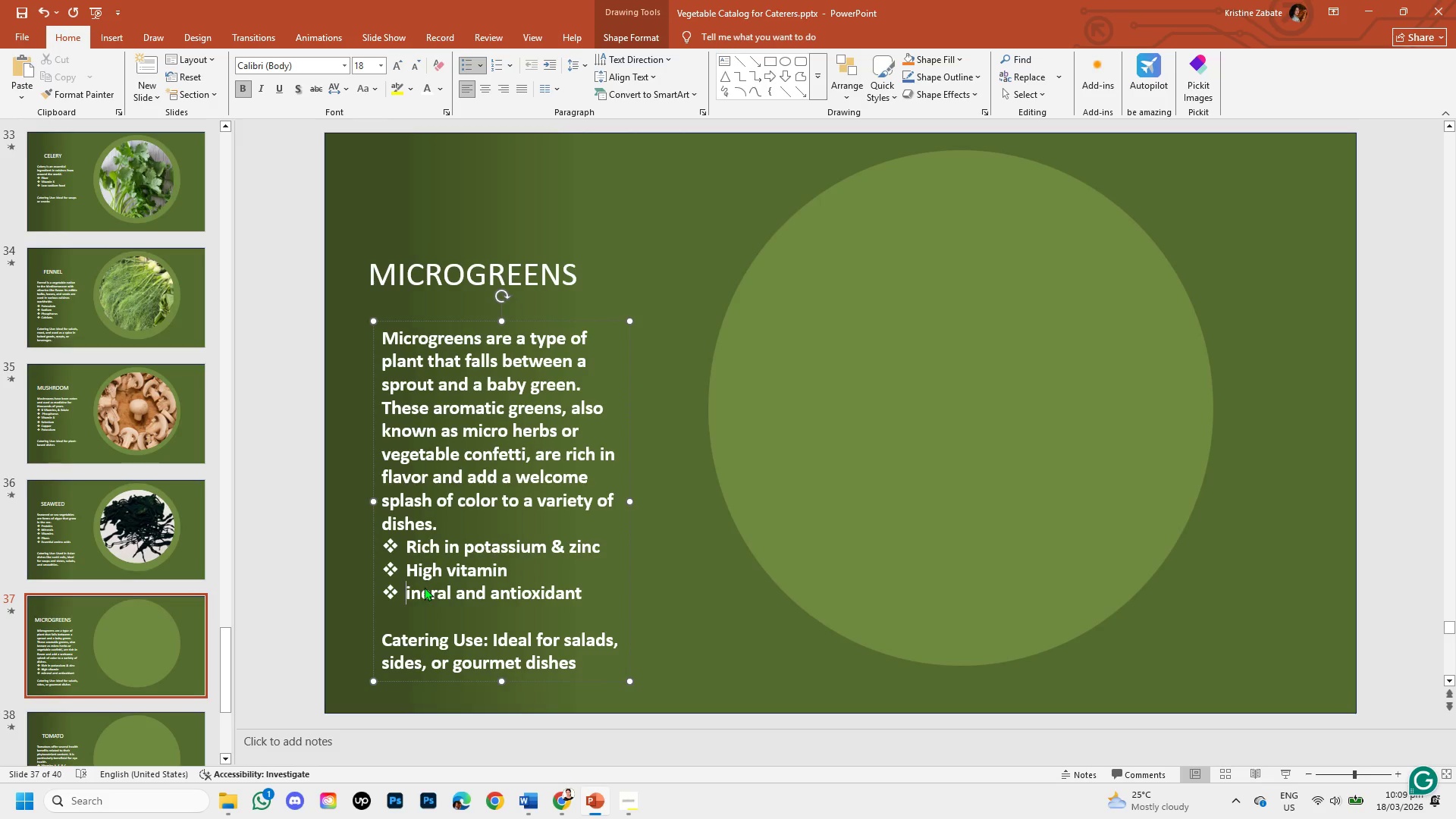 
key(M)
 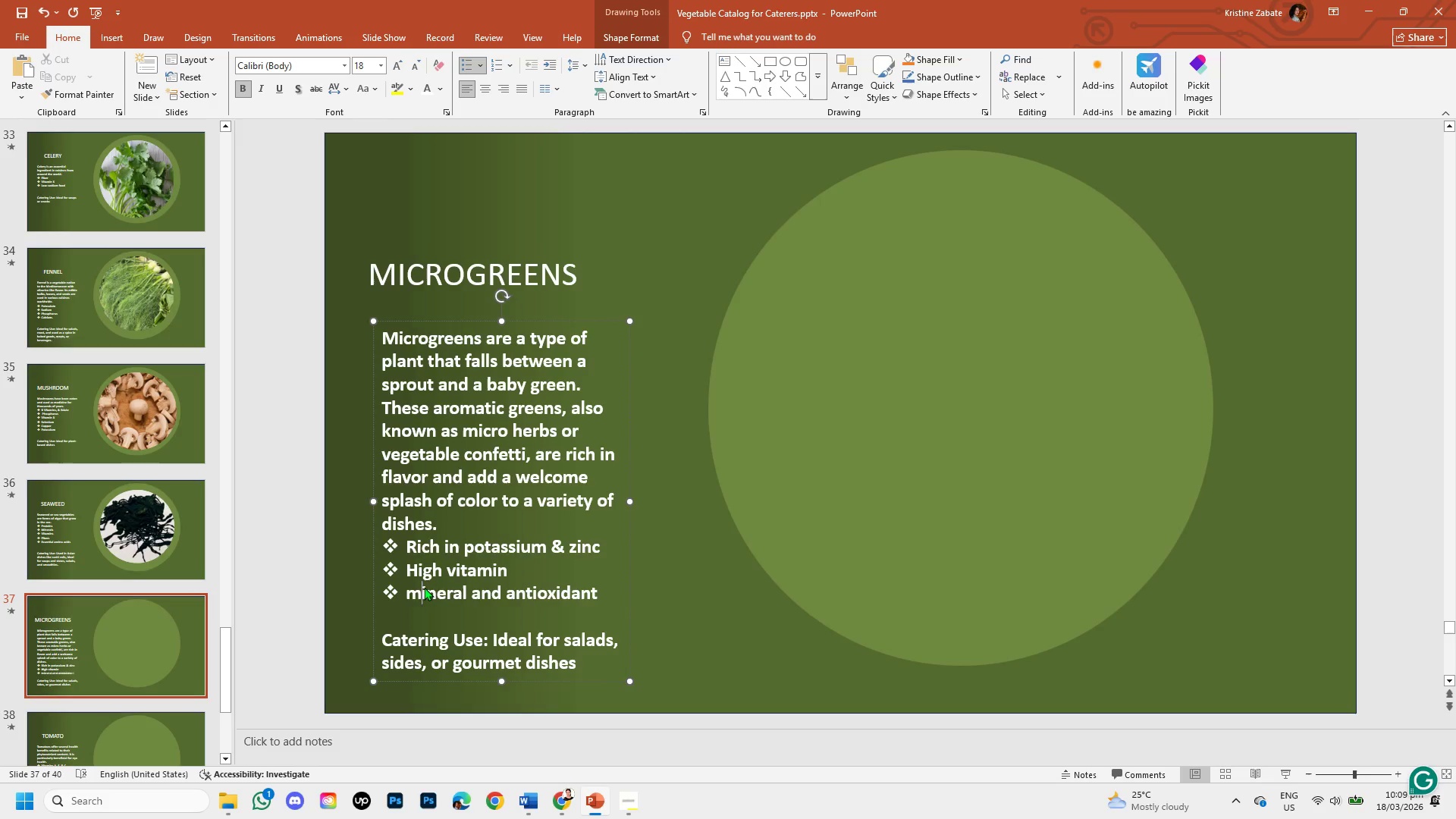 
key(Backspace)
 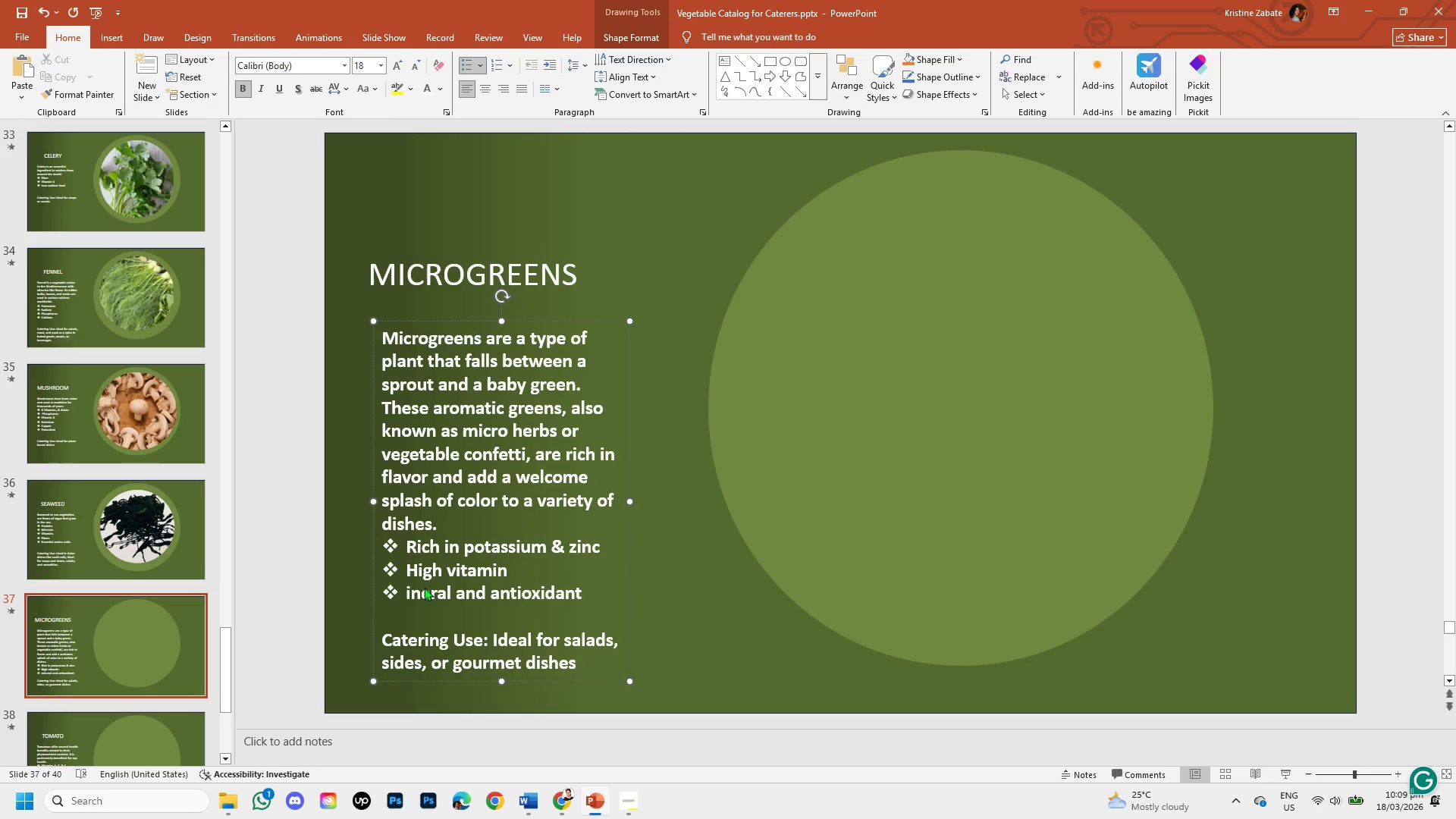 
key(CapsLock)
 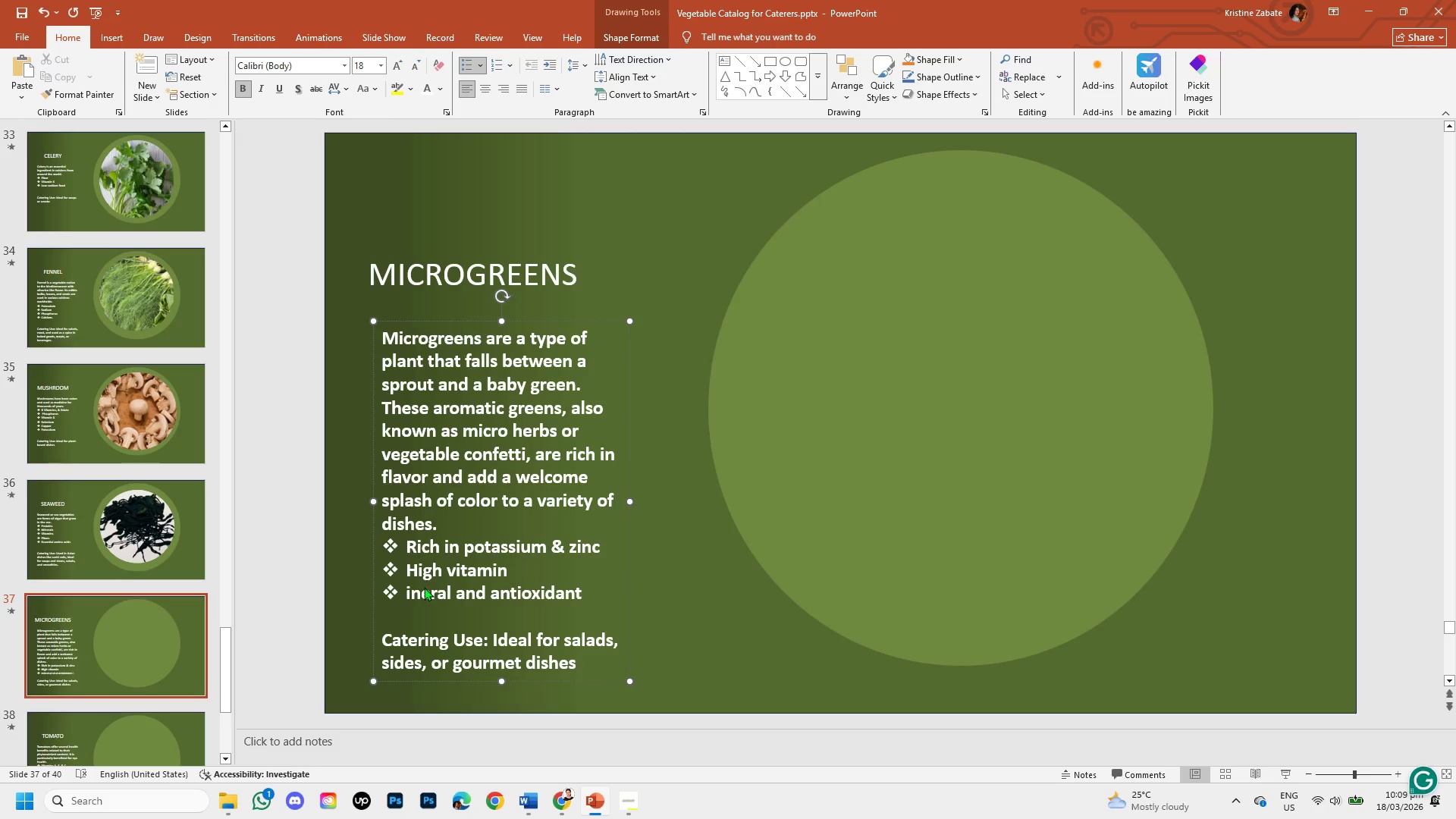 
key(M)
 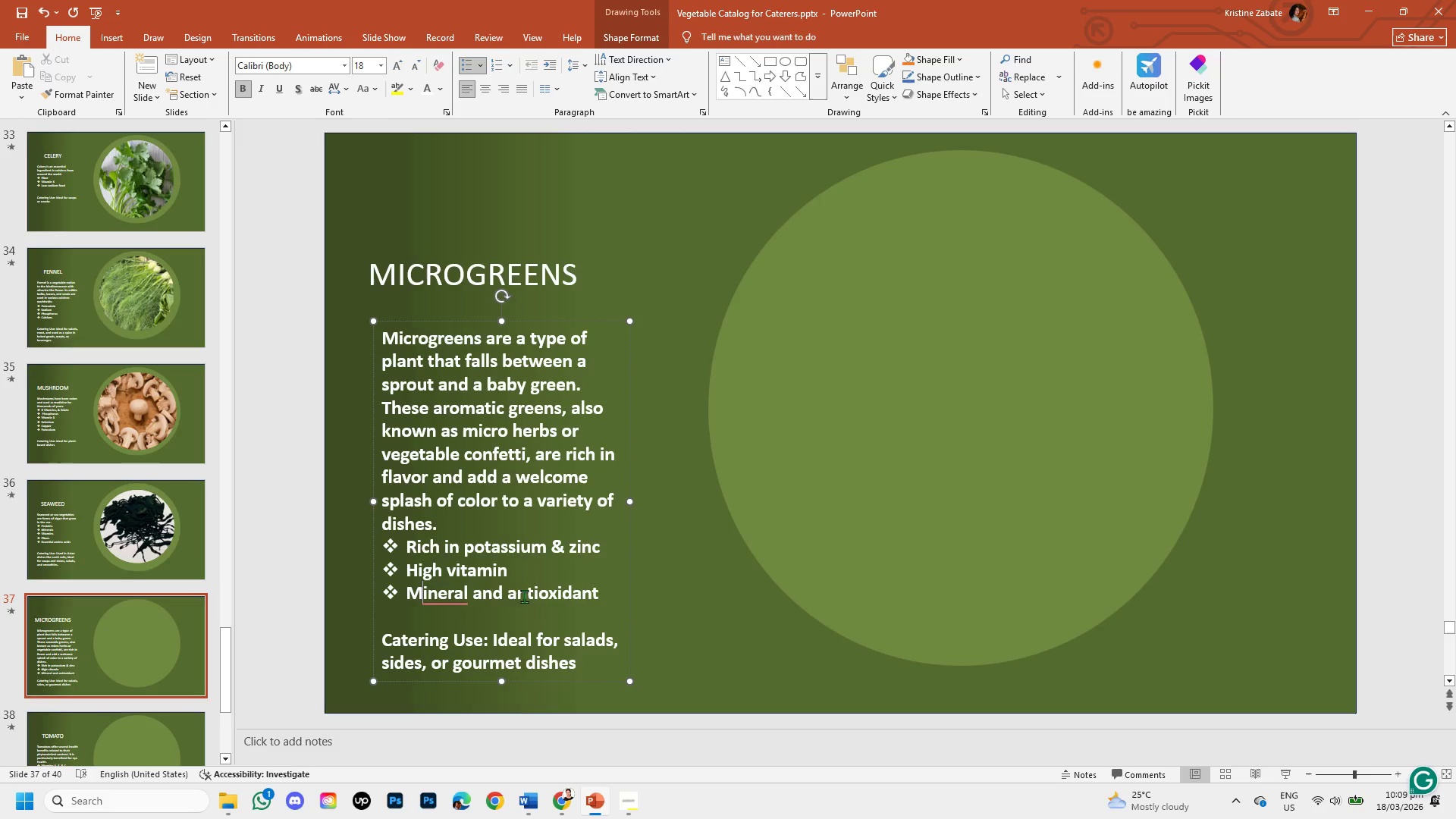 
left_click([517, 596])
 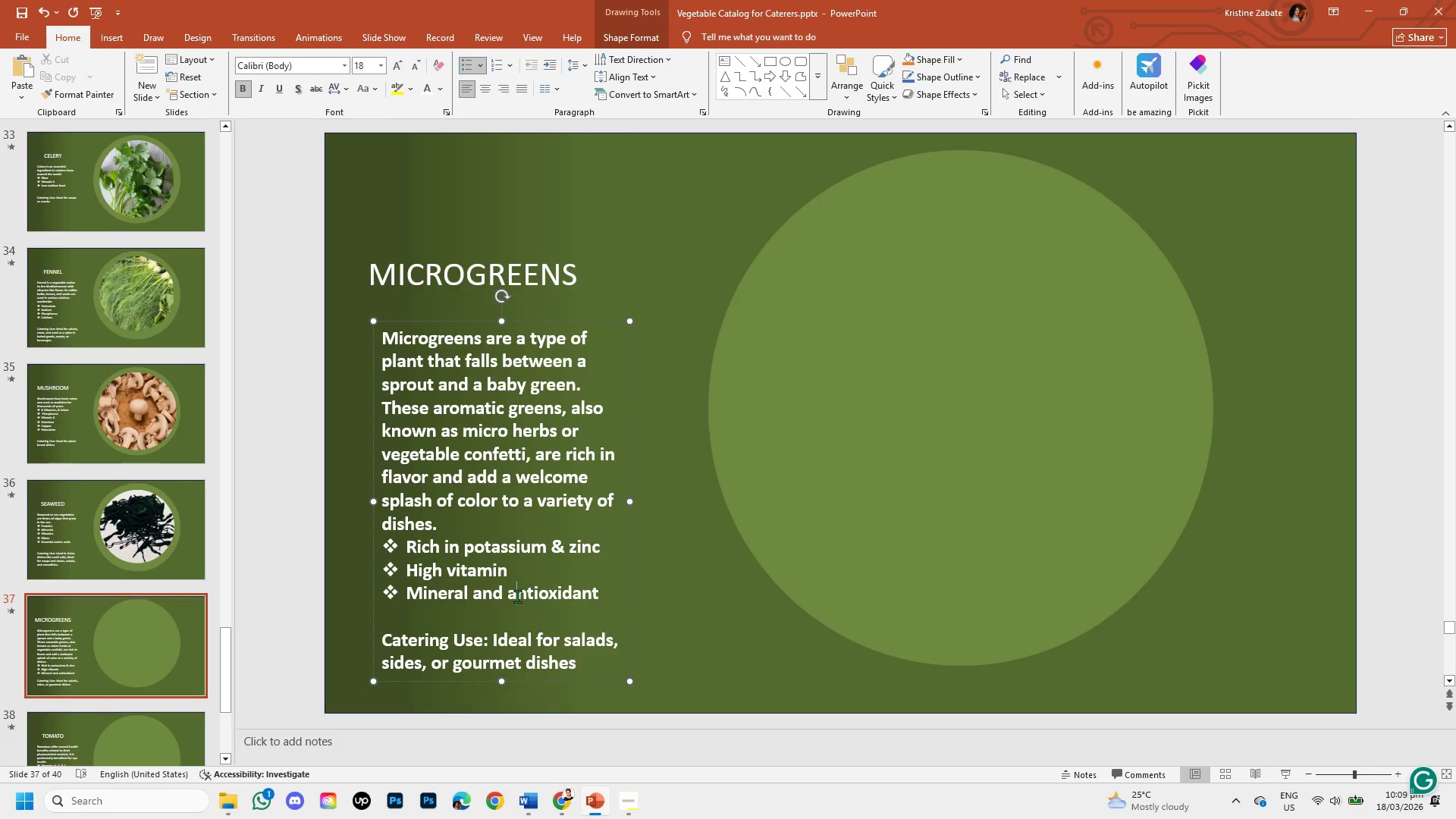 
key(Backspace)
 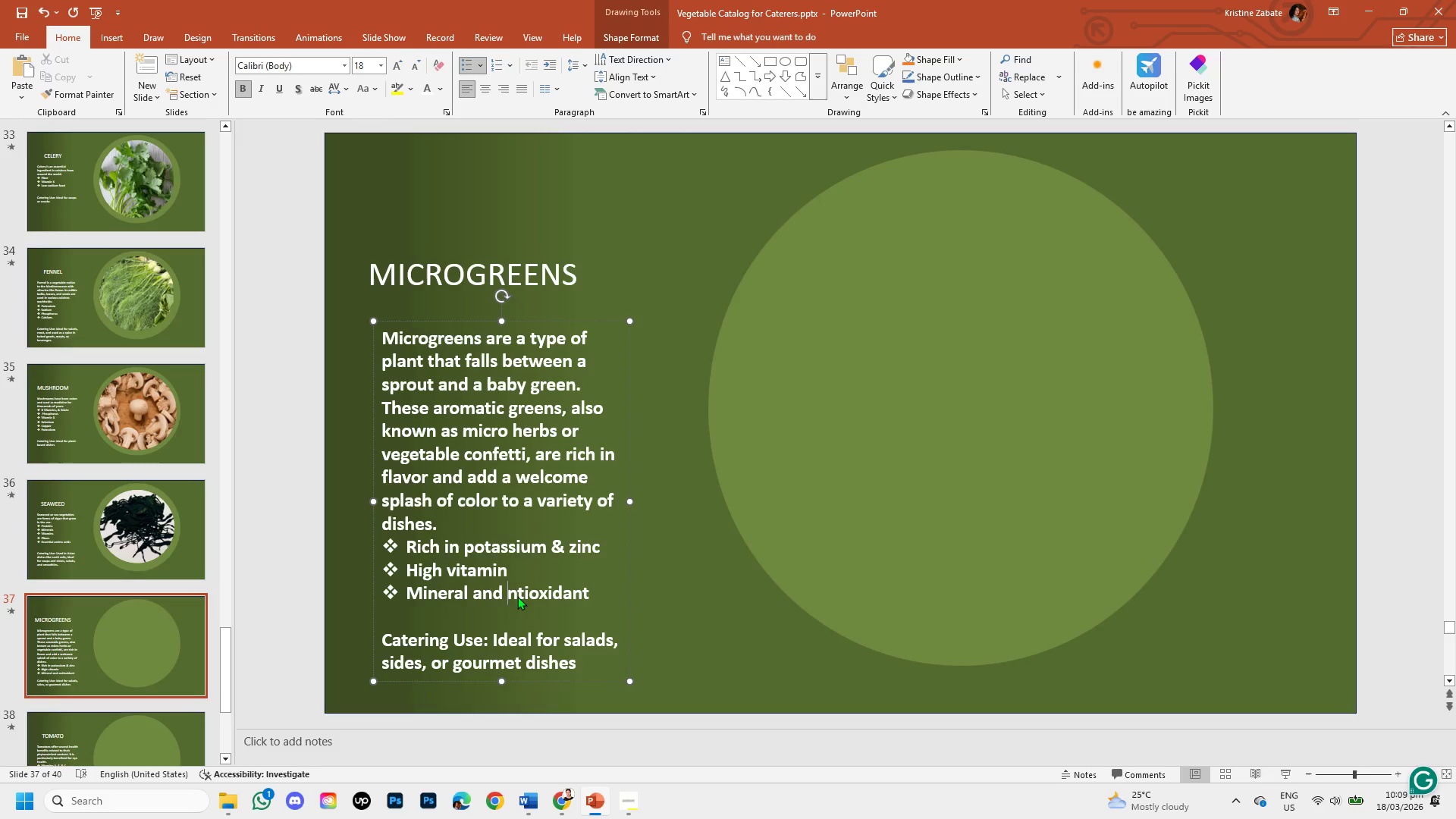 
key(Backspace)
 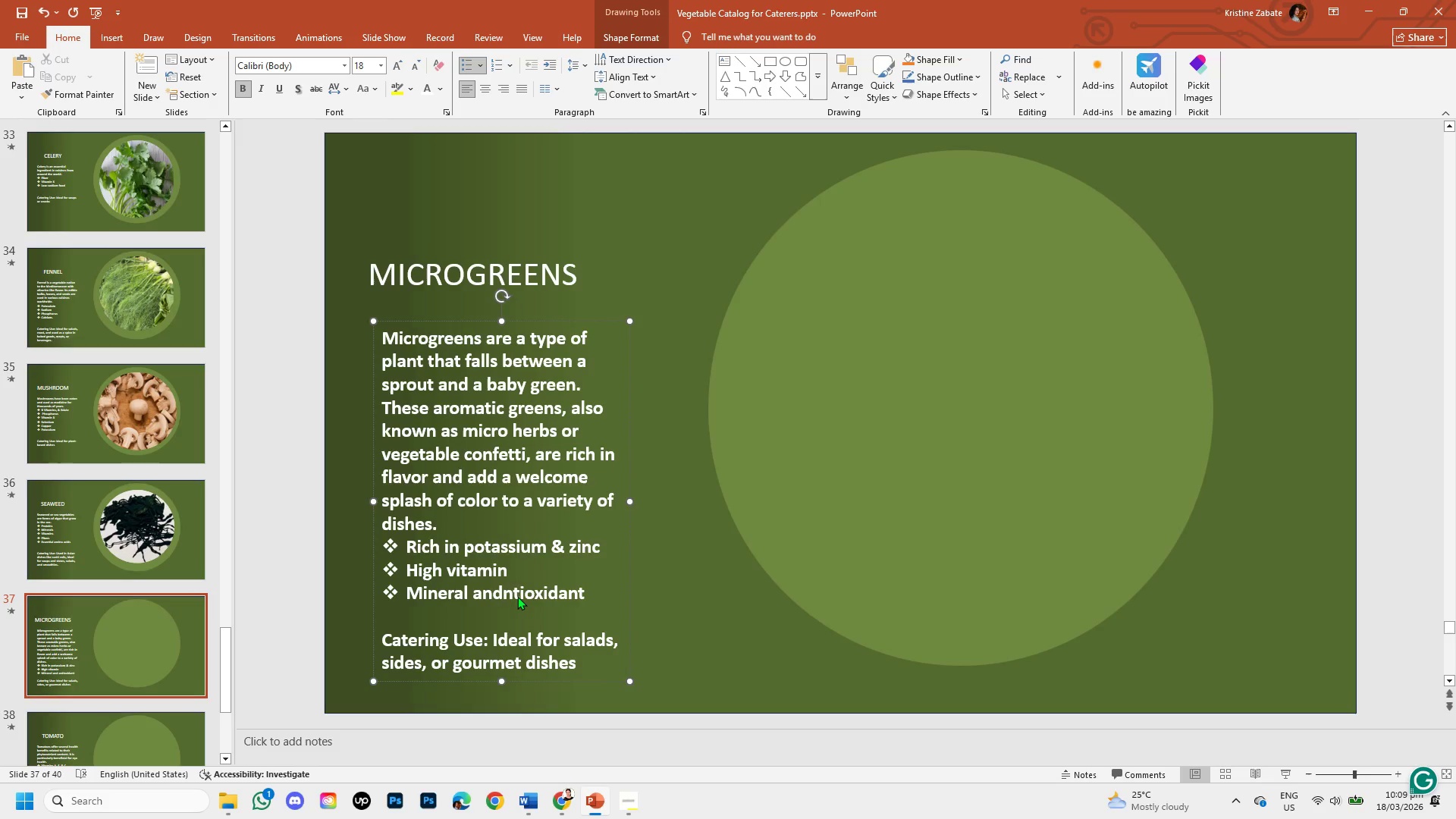 
key(Backspace)
 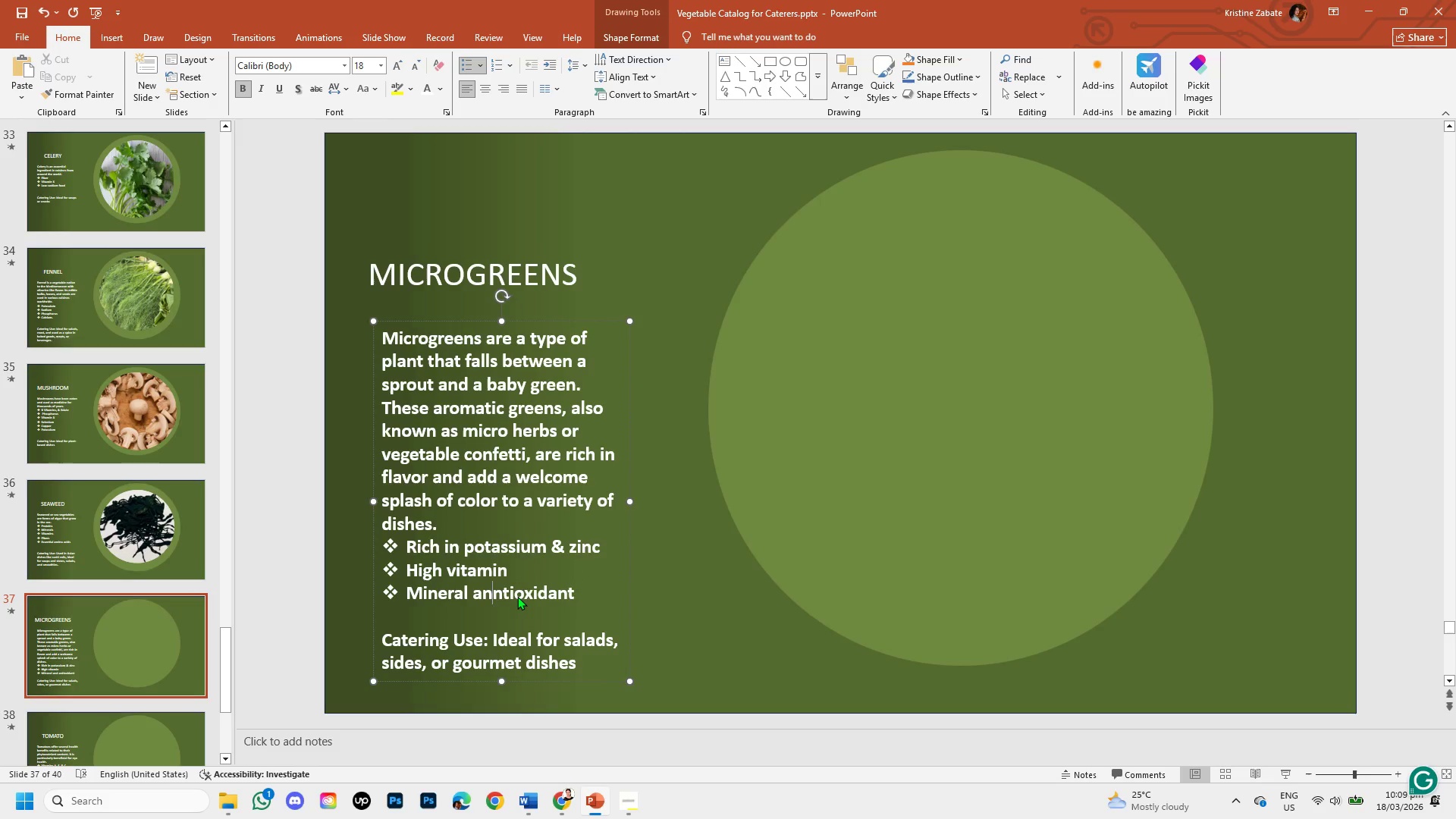 
key(Backspace)
 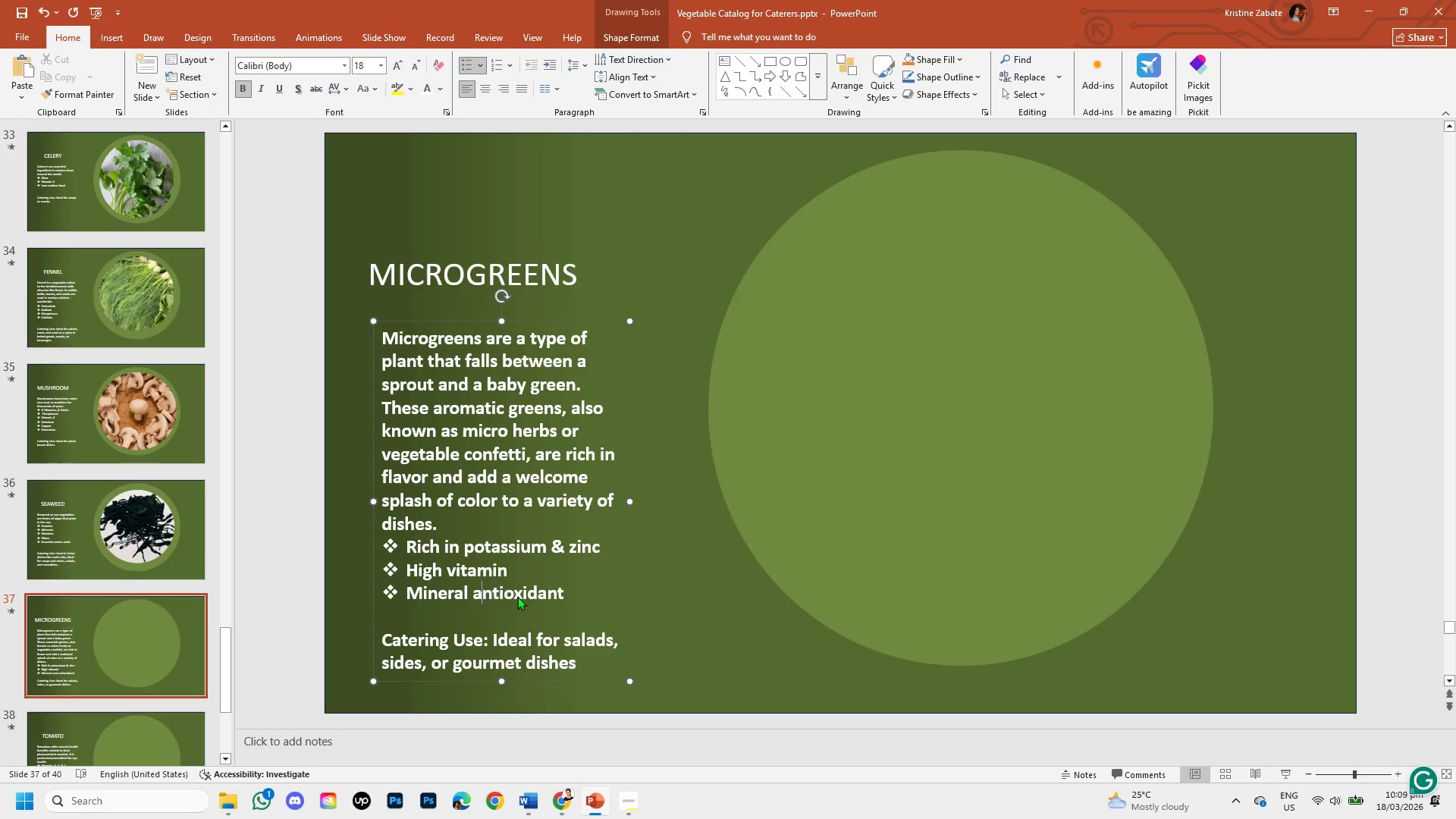 
key(Backspace)
 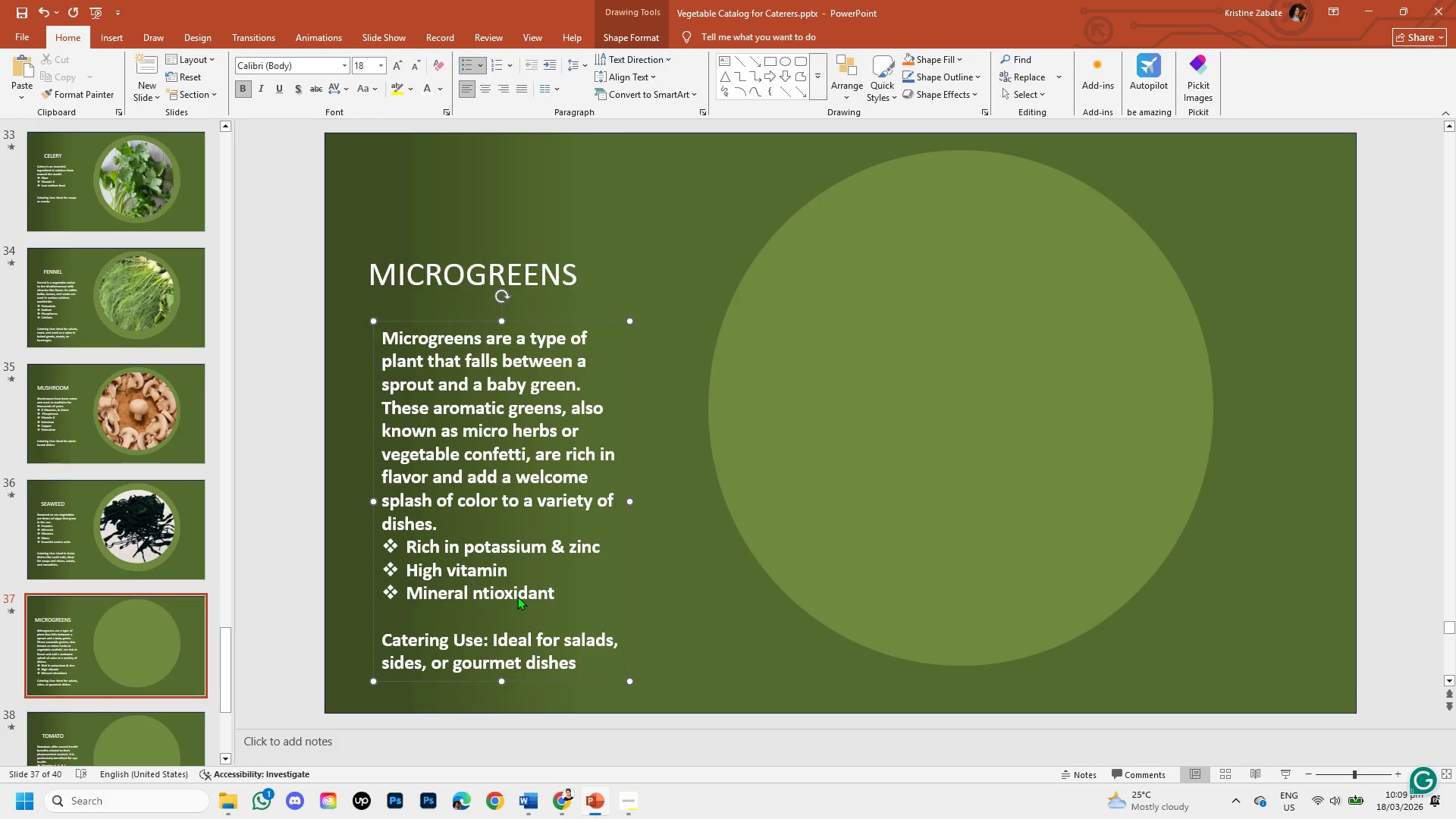 
key(Enter)
 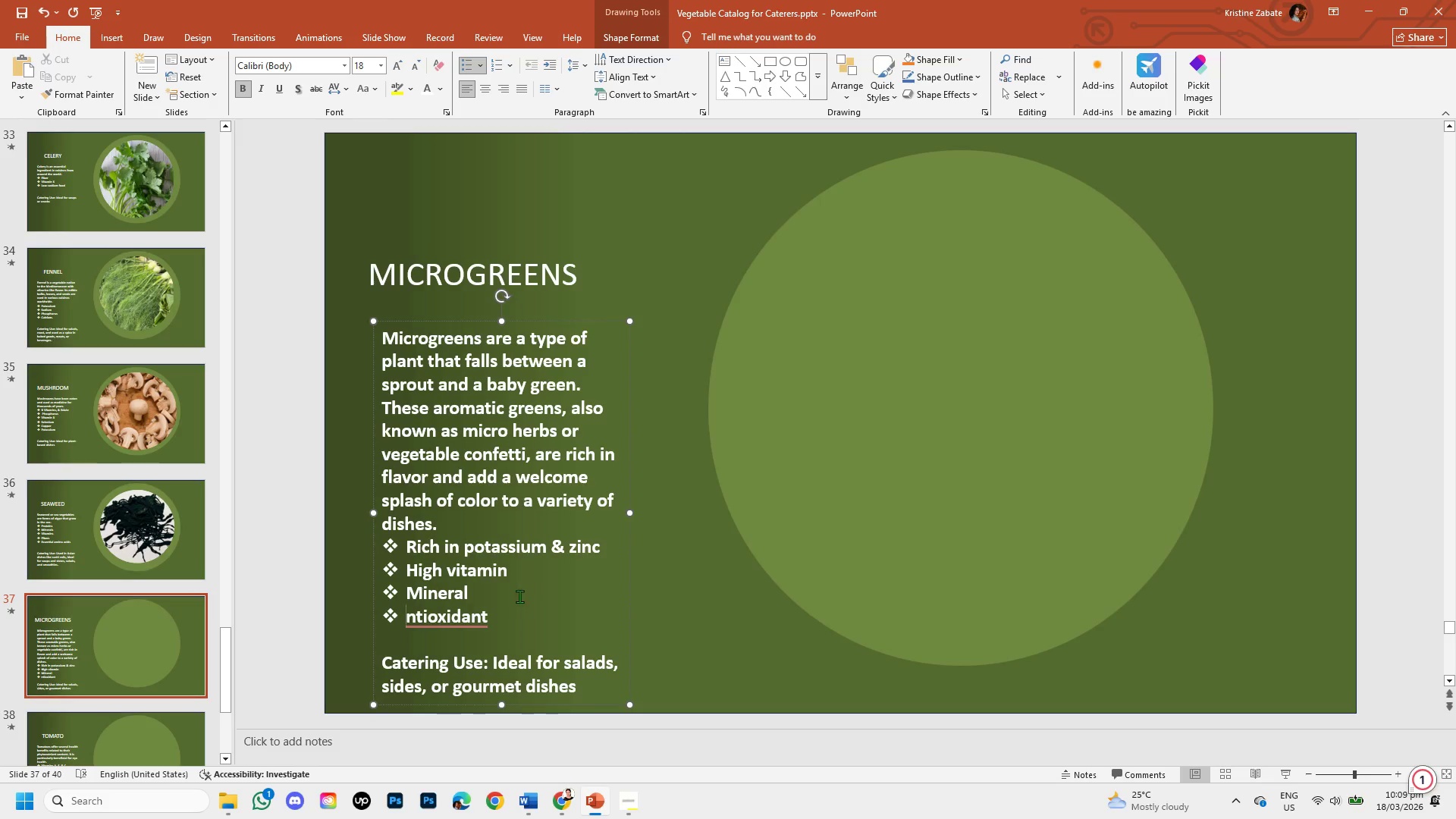 
left_click_drag(start_coordinate=[510, 622], to_coordinate=[345, 610])
 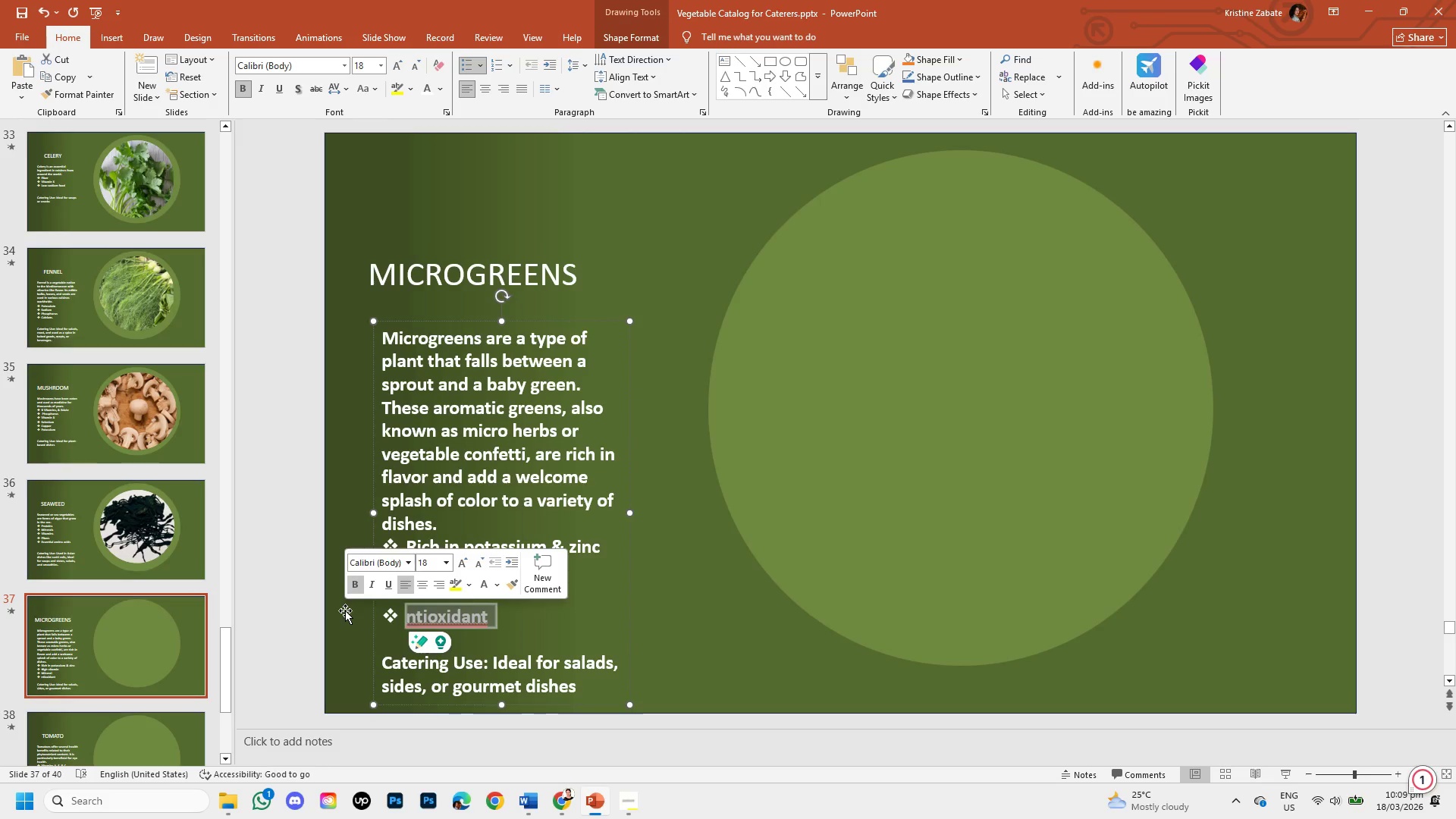 
key(Backspace)
 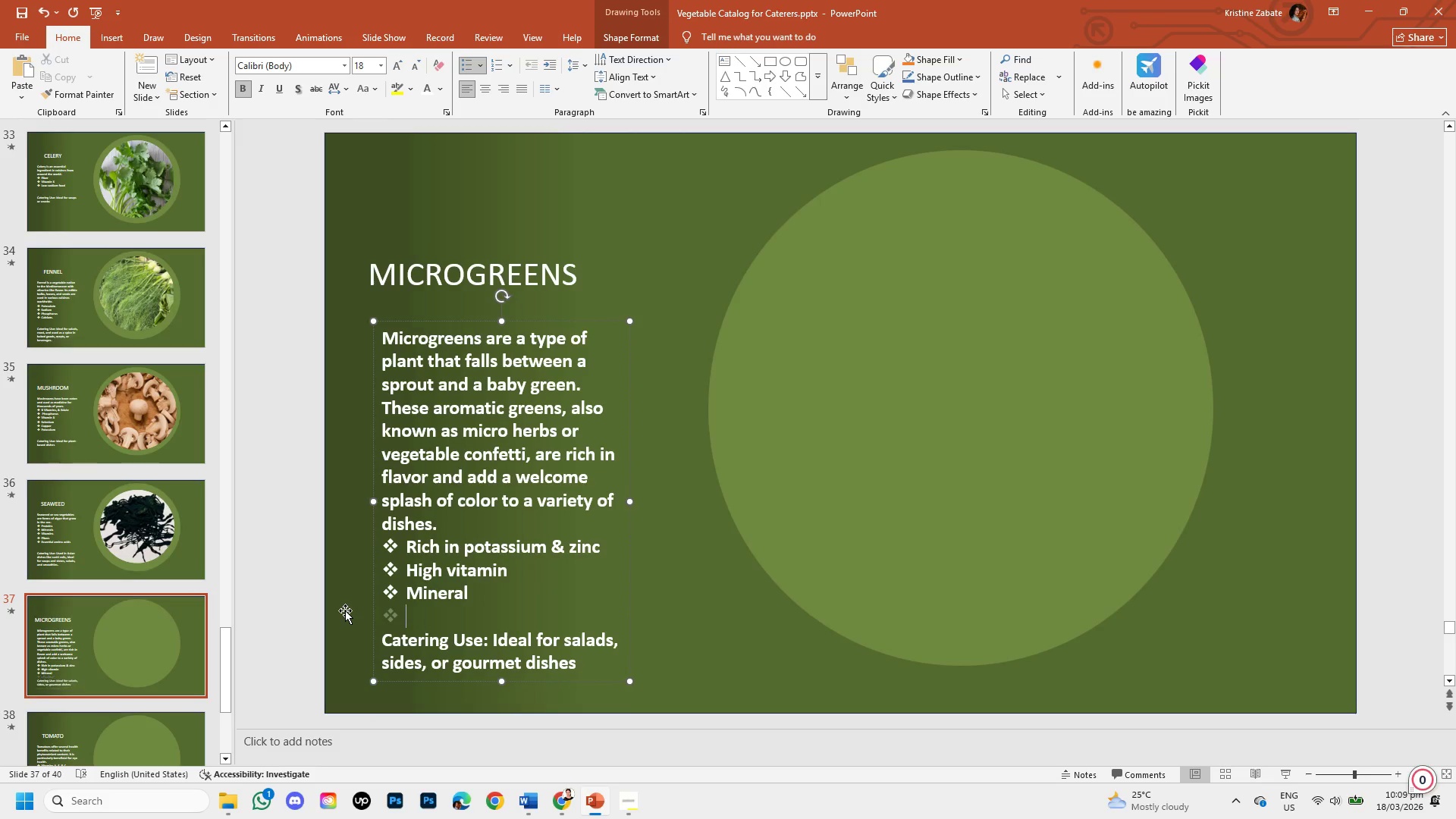 
key(Backspace)
 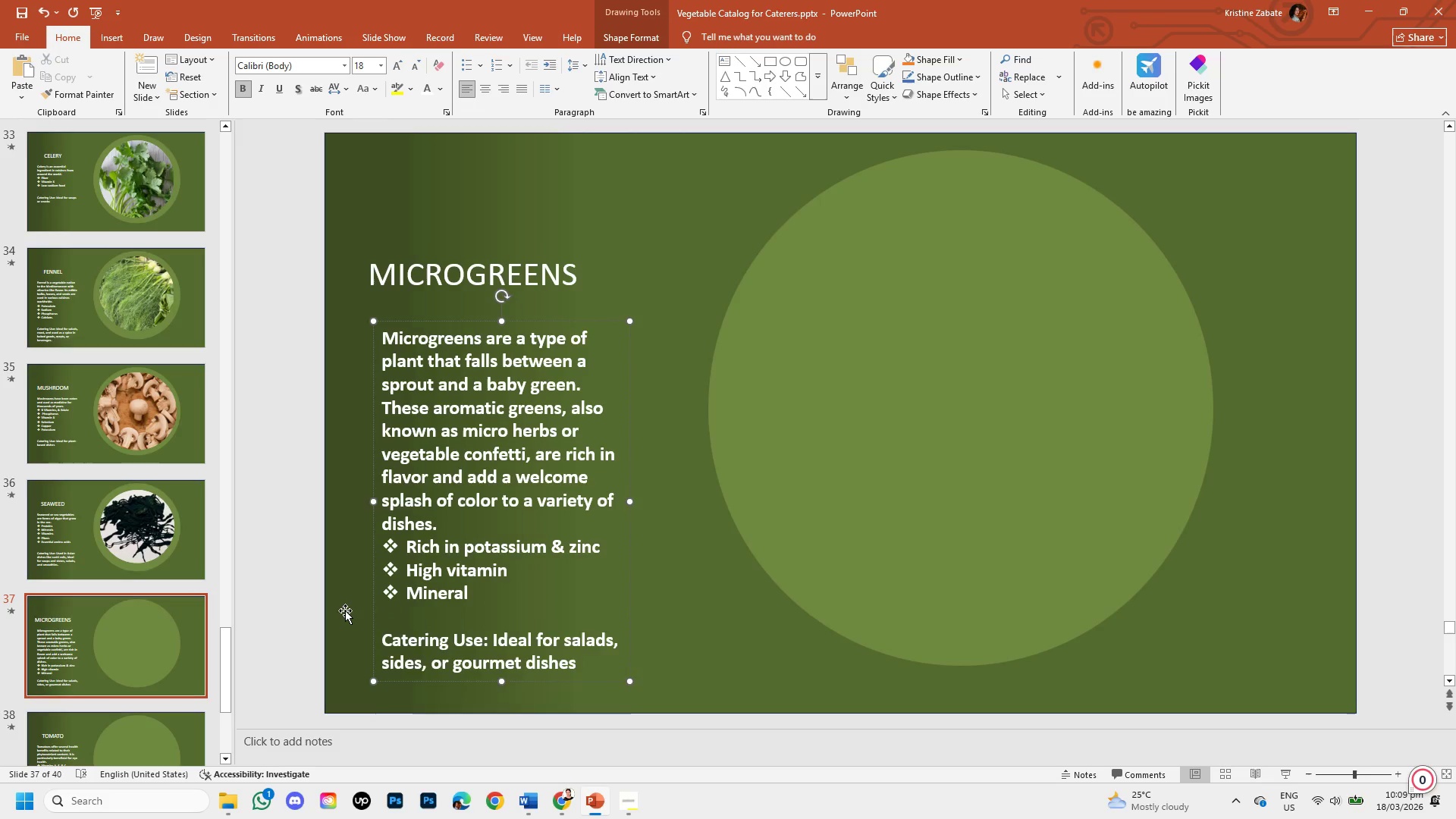 
key(Enter)
 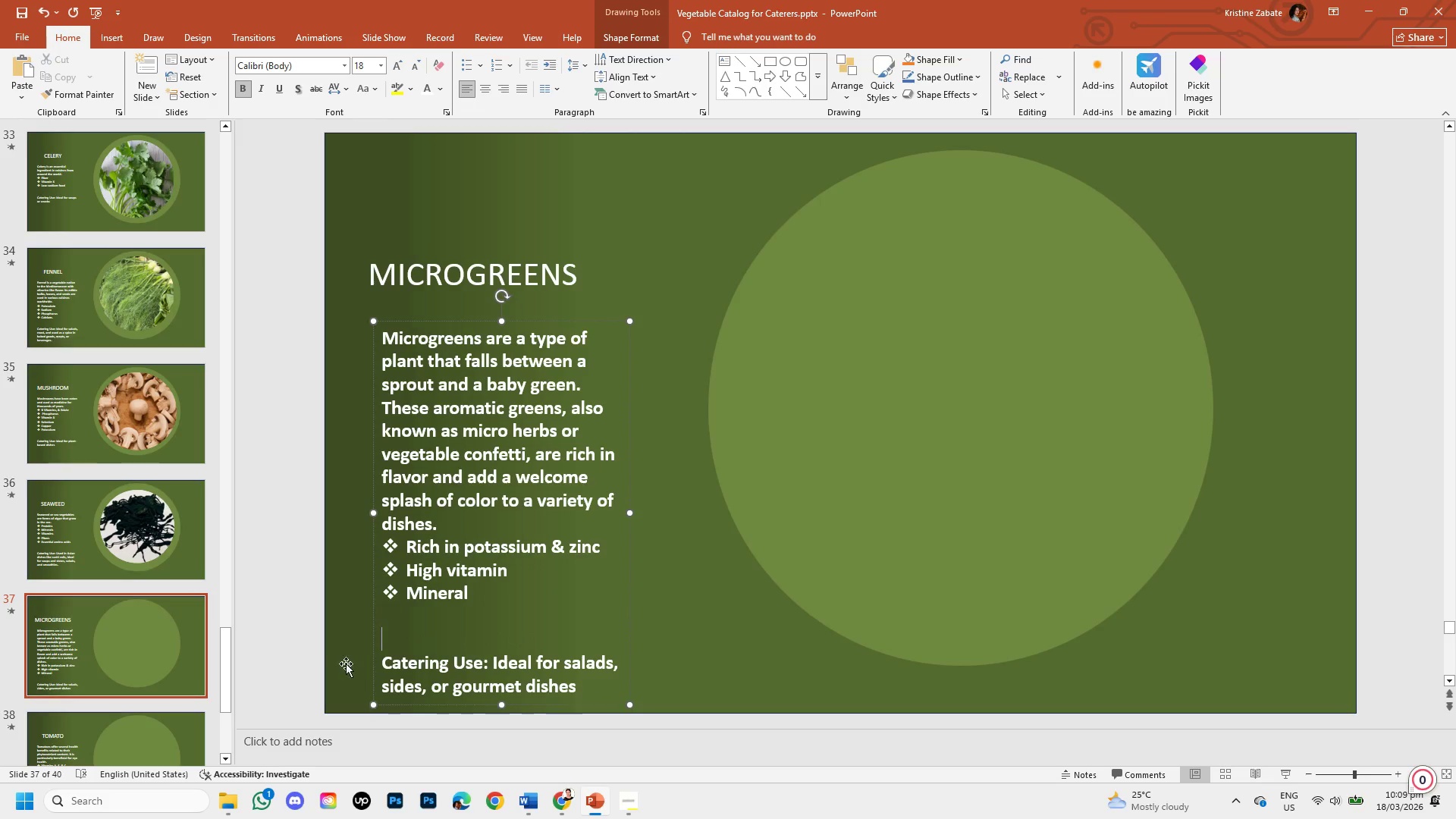 
left_click([297, 635])
 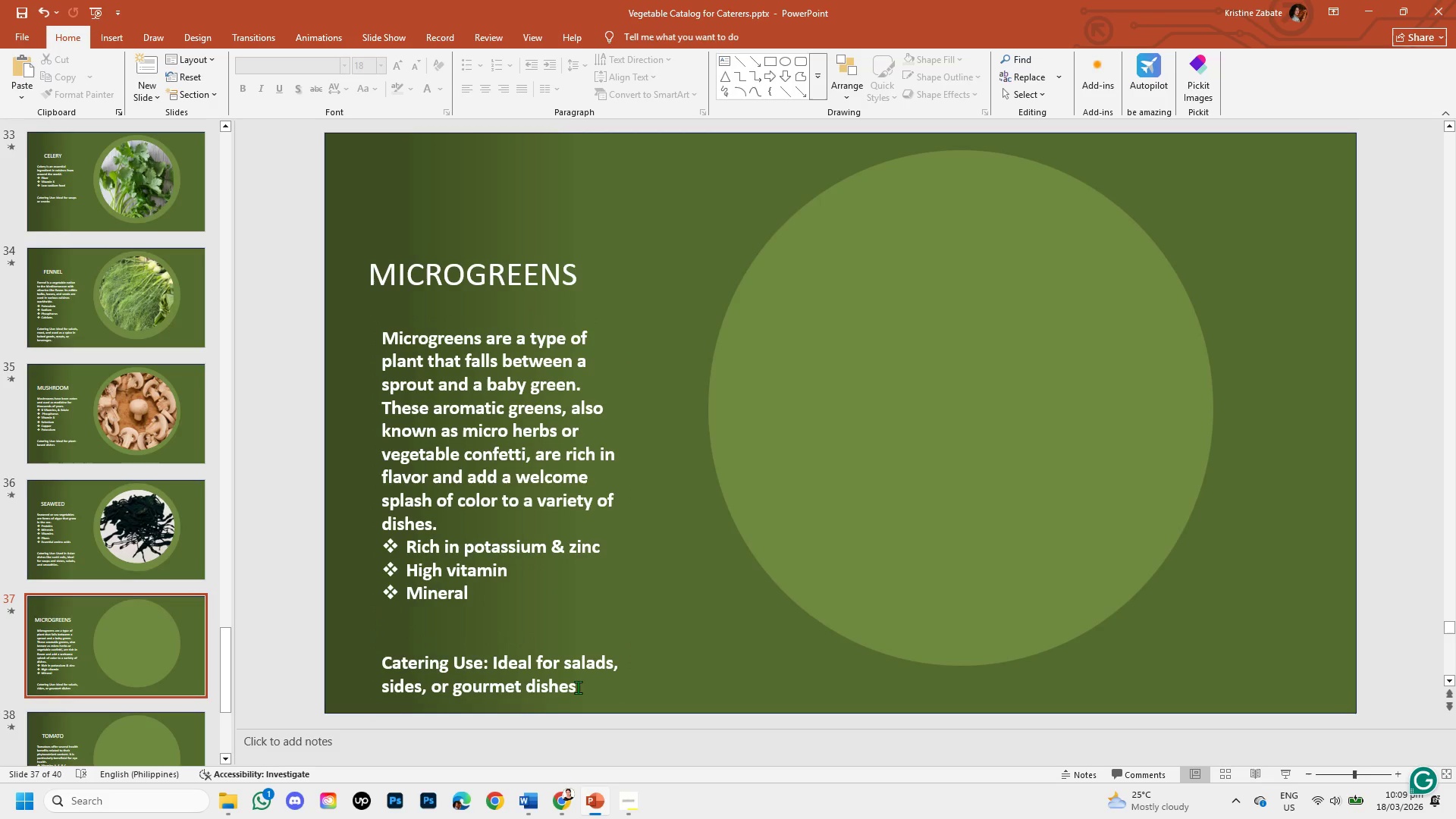 
wait(6.23)
 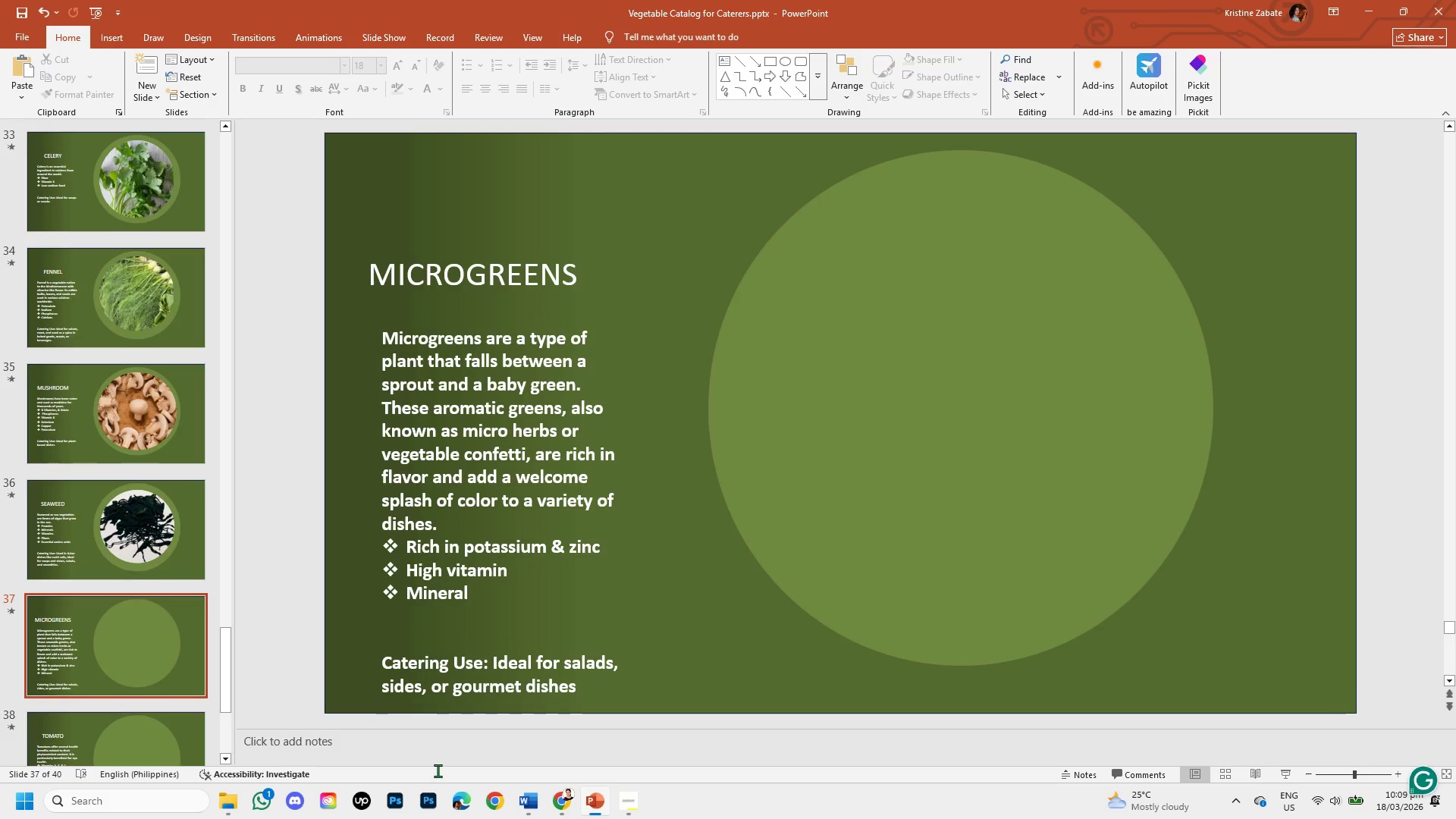 
left_click_drag(start_coordinate=[578, 687], to_coordinate=[528, 661])
 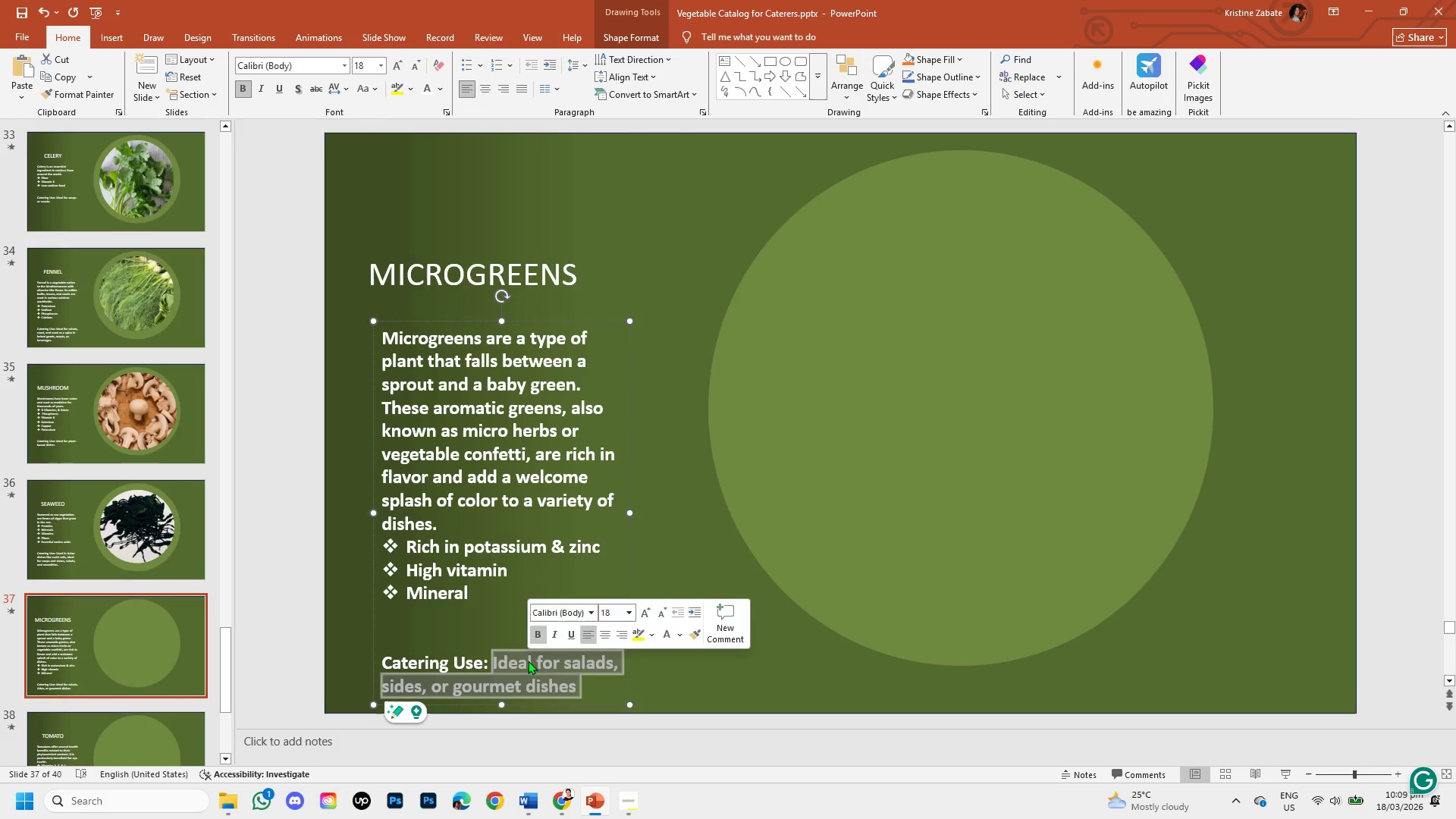 
key(Backspace)
type( p)
key(Backspace)
type(Premium garnish, )
 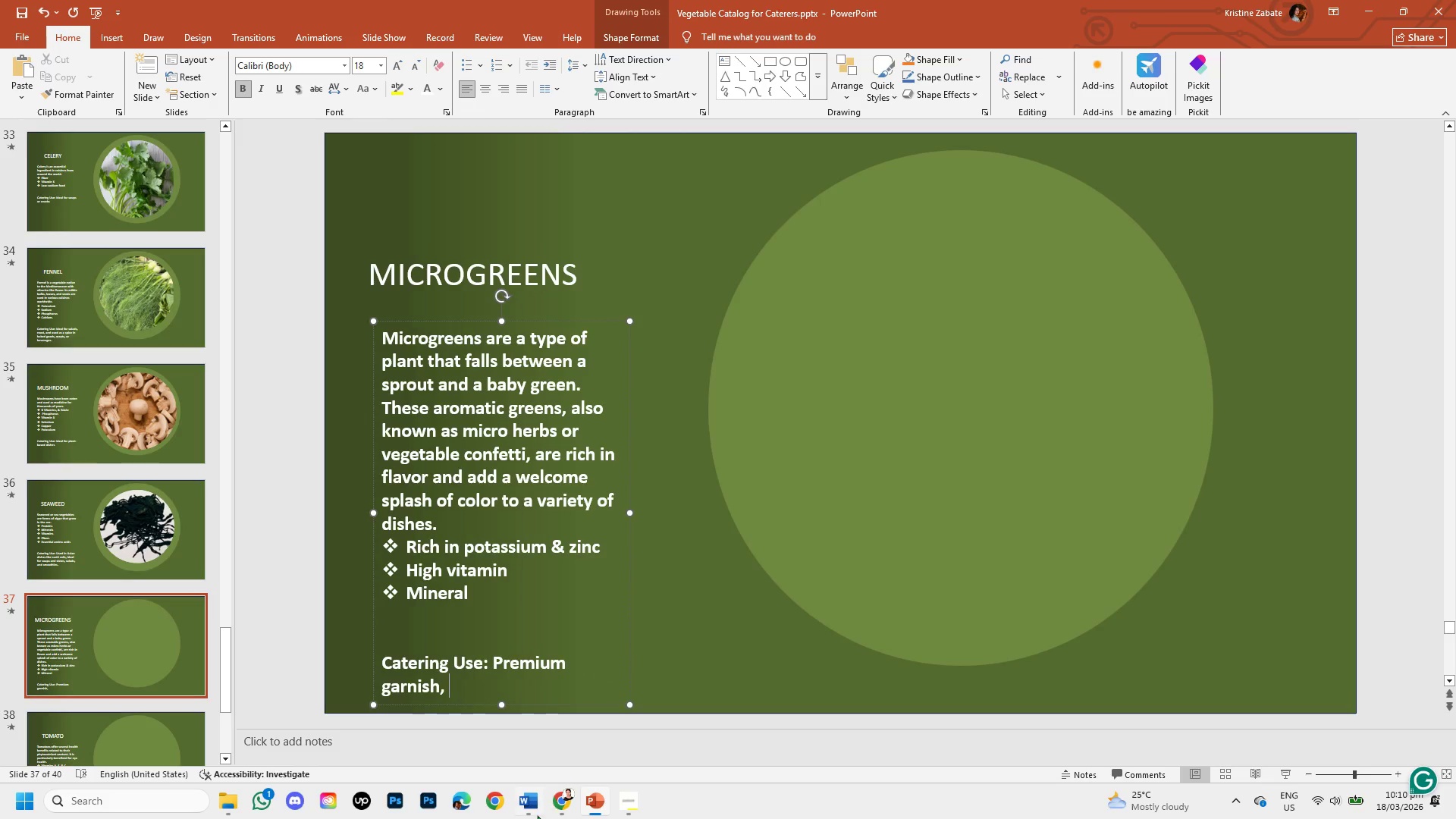 
left_click([557, 805])
 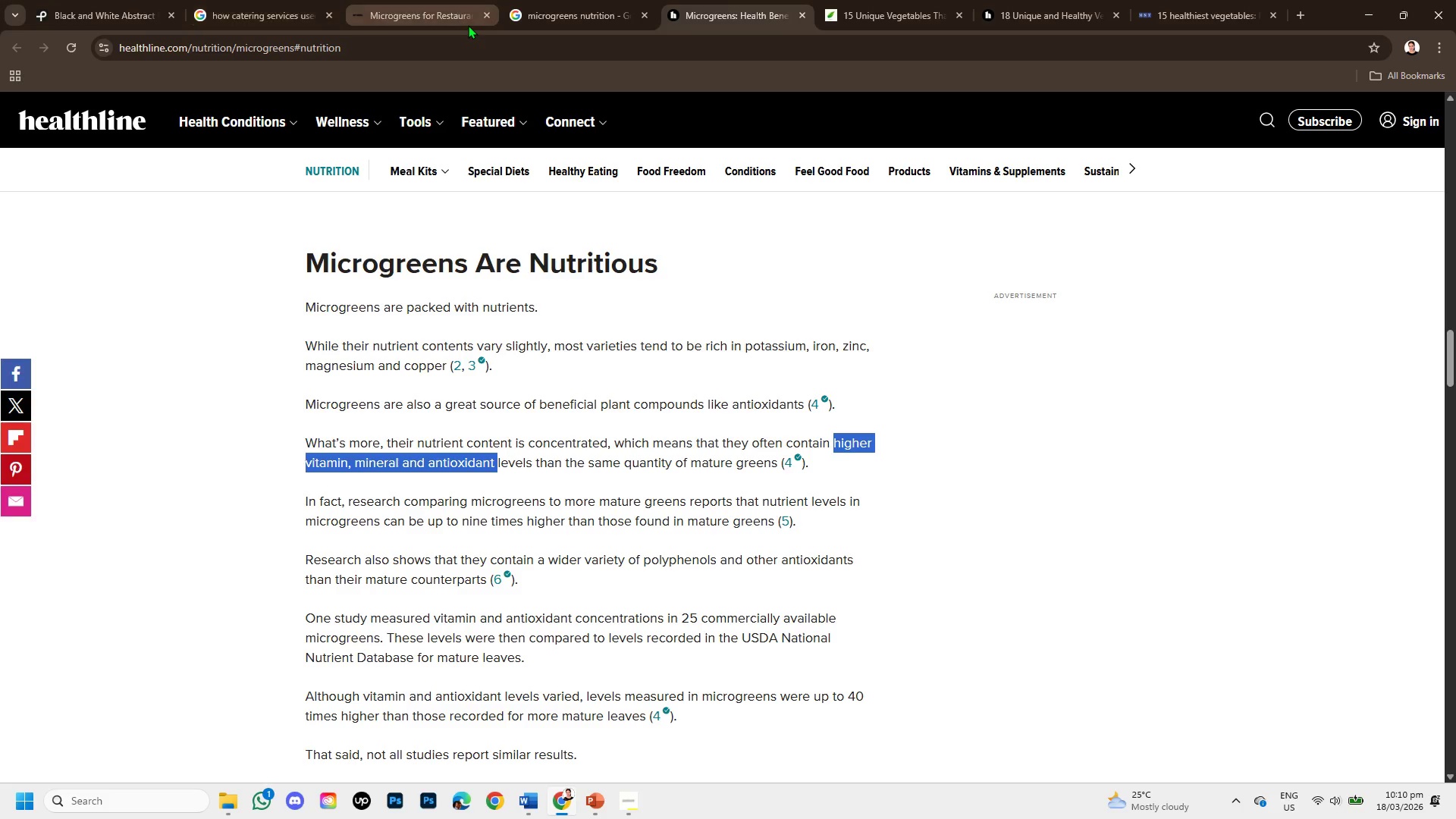 
left_click([452, 19])
 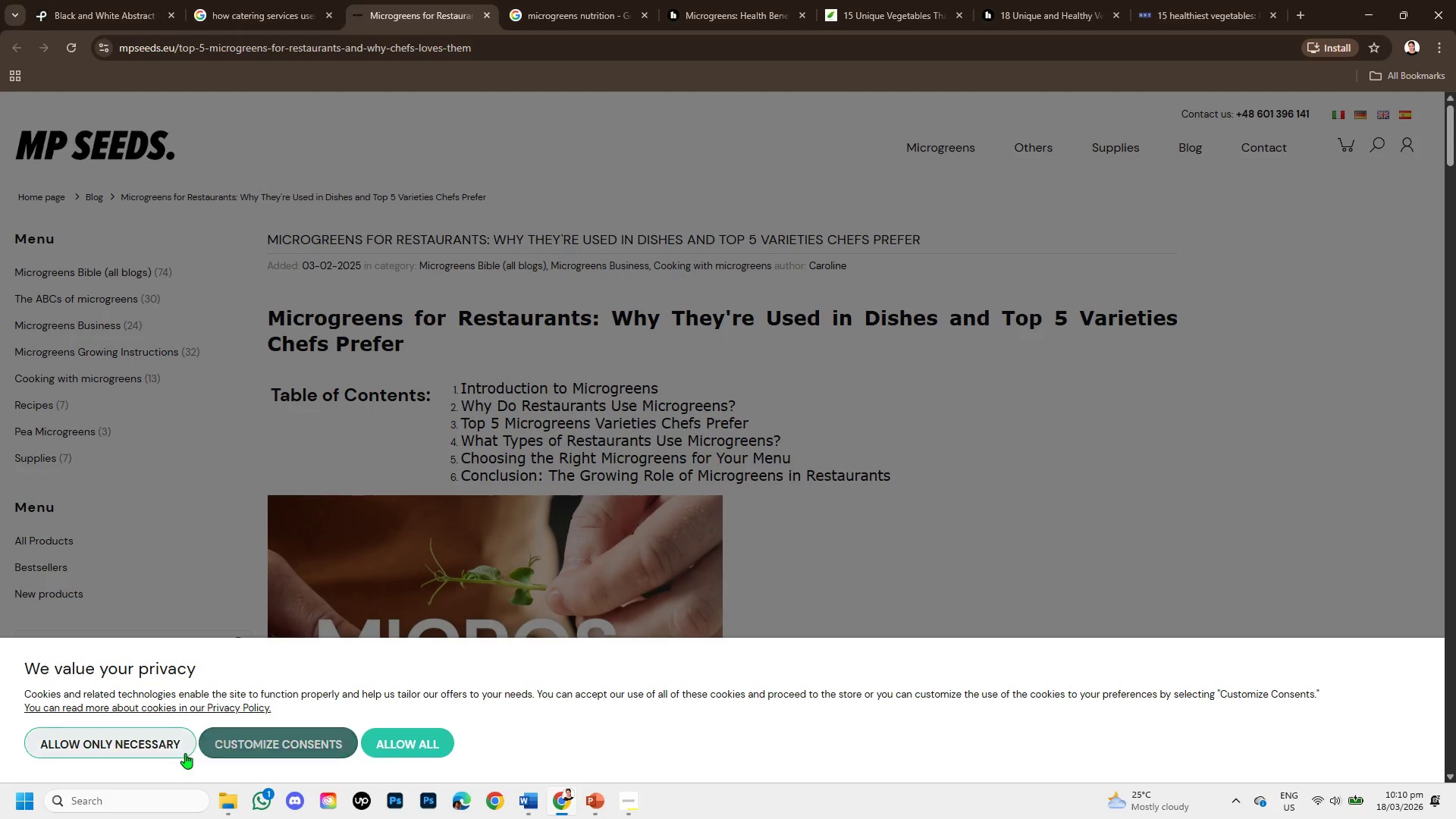 
left_click([133, 742])
 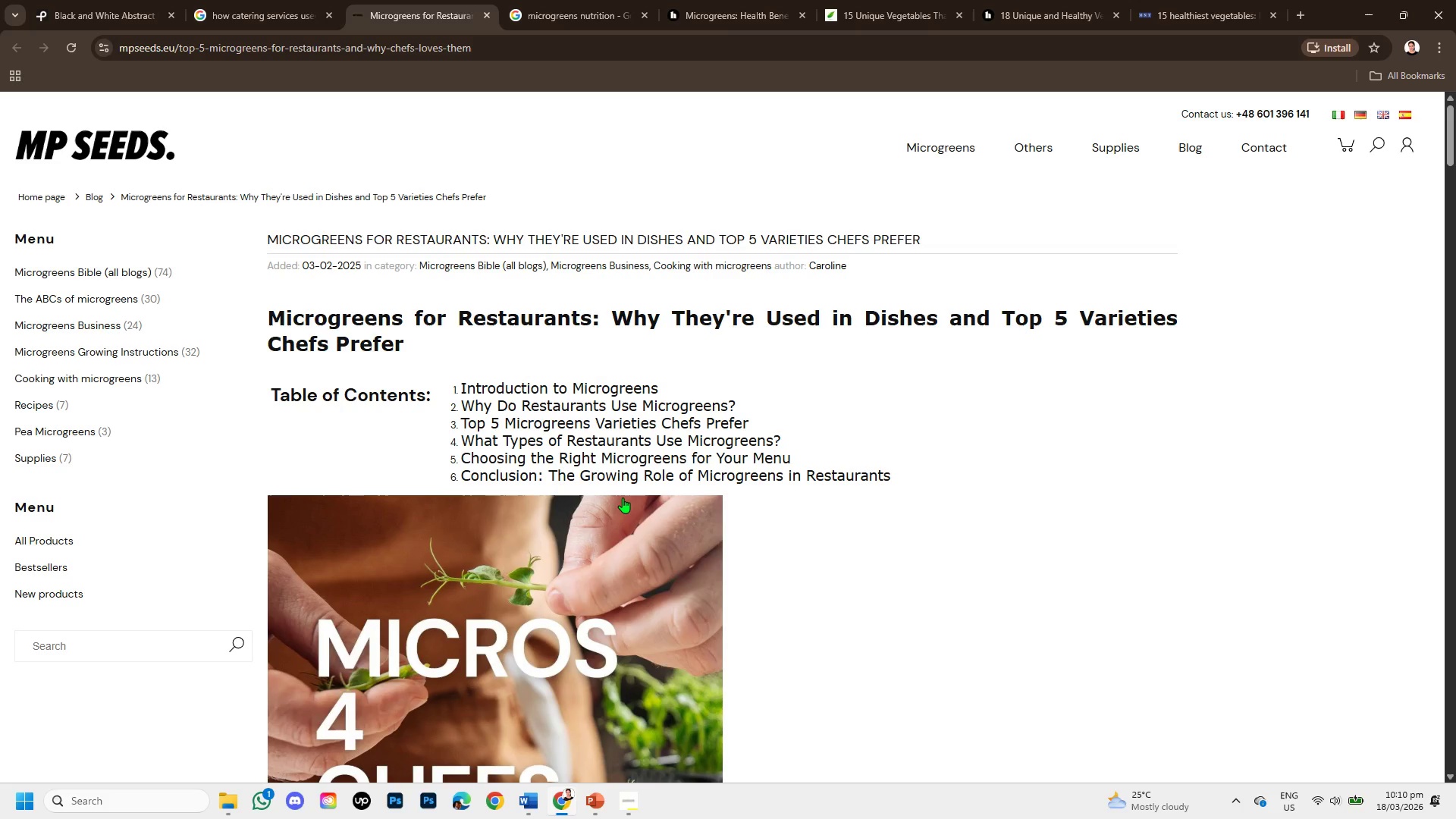 
scroll: coordinate [619, 492], scroll_direction: down, amount: 3.0
 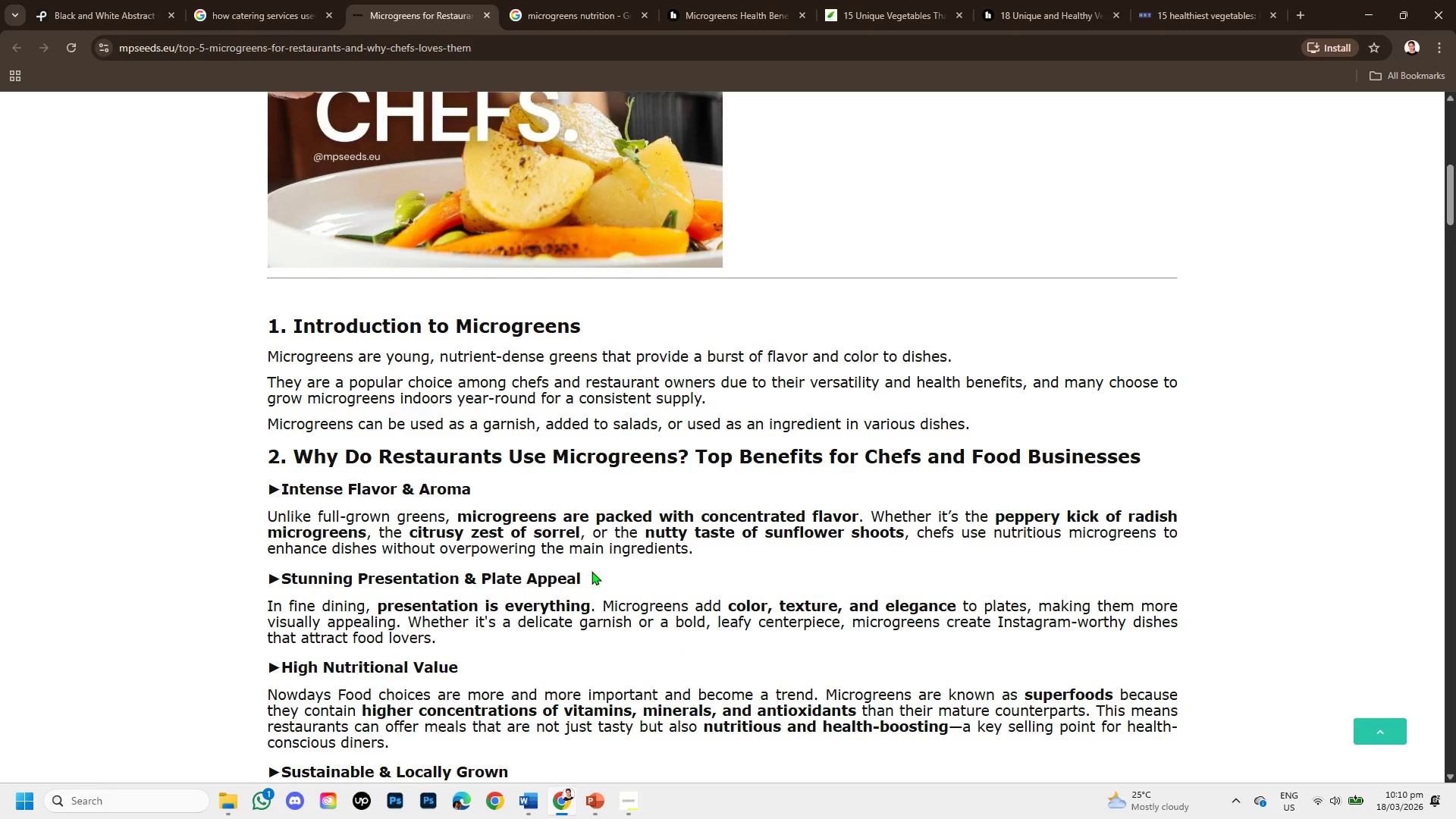 
wait(9.15)
 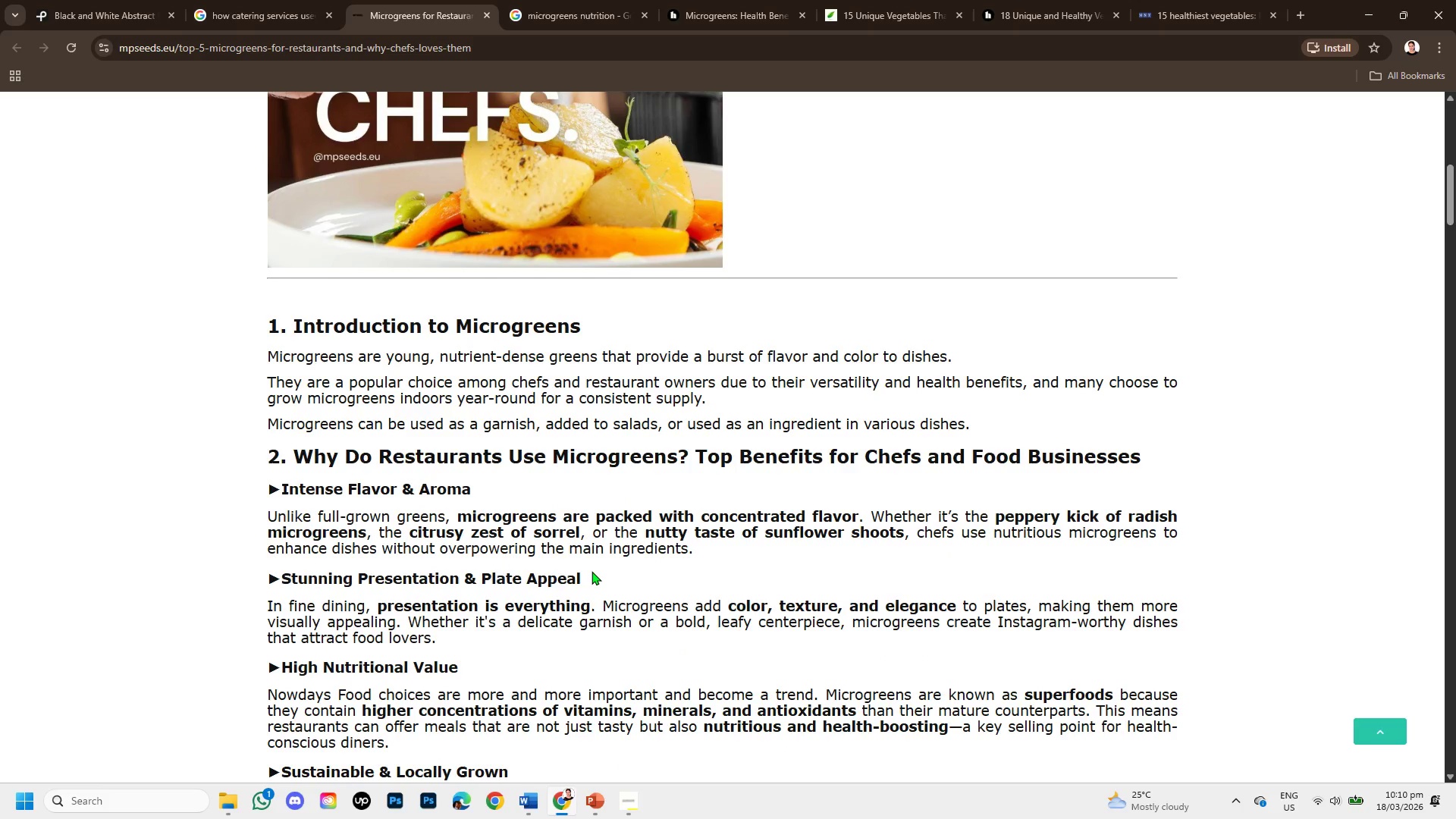 
scroll: coordinate [475, 634], scroll_direction: down, amount: 3.0
 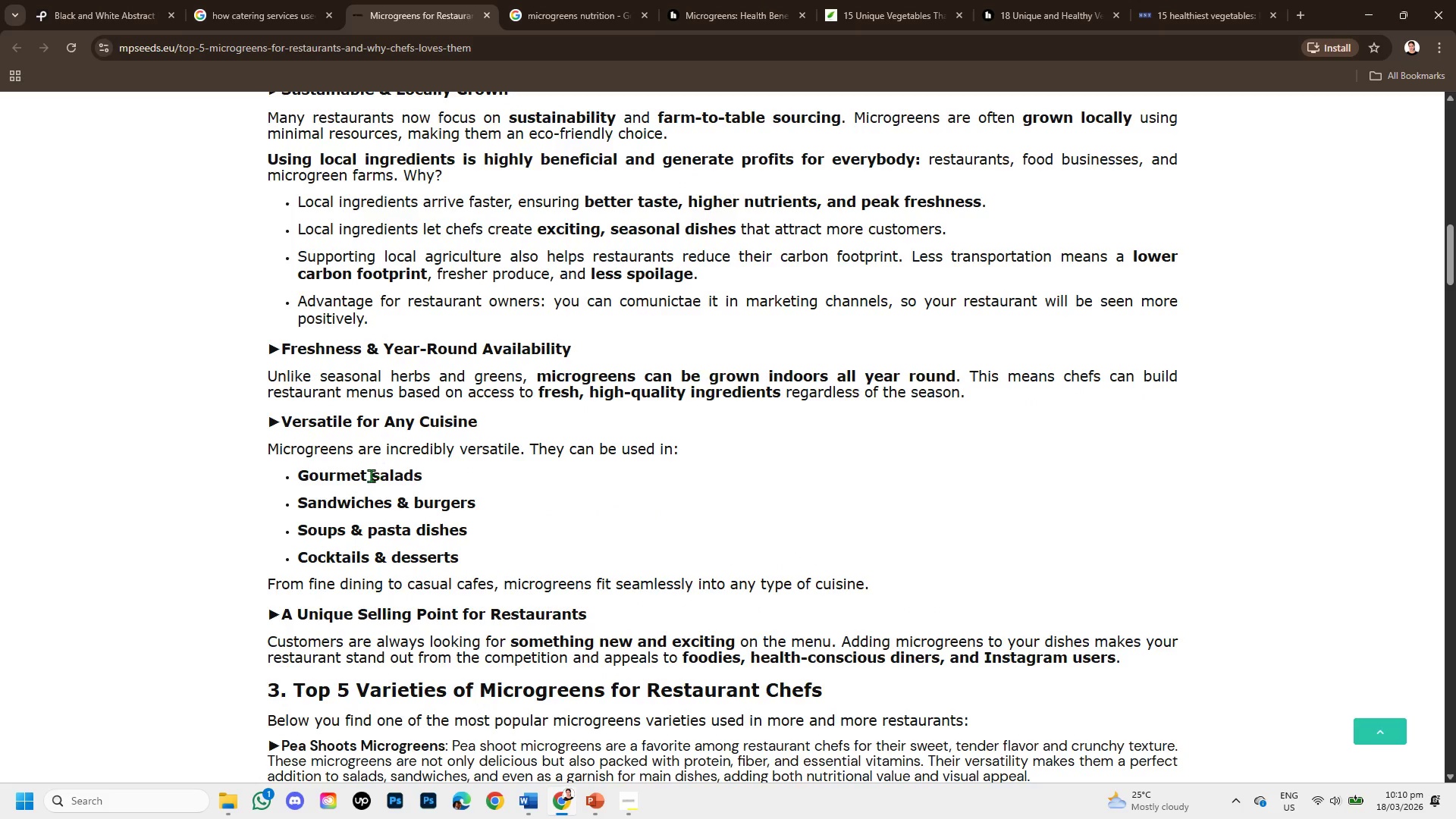 
left_click_drag(start_coordinate=[373, 476], to_coordinate=[463, 476])
 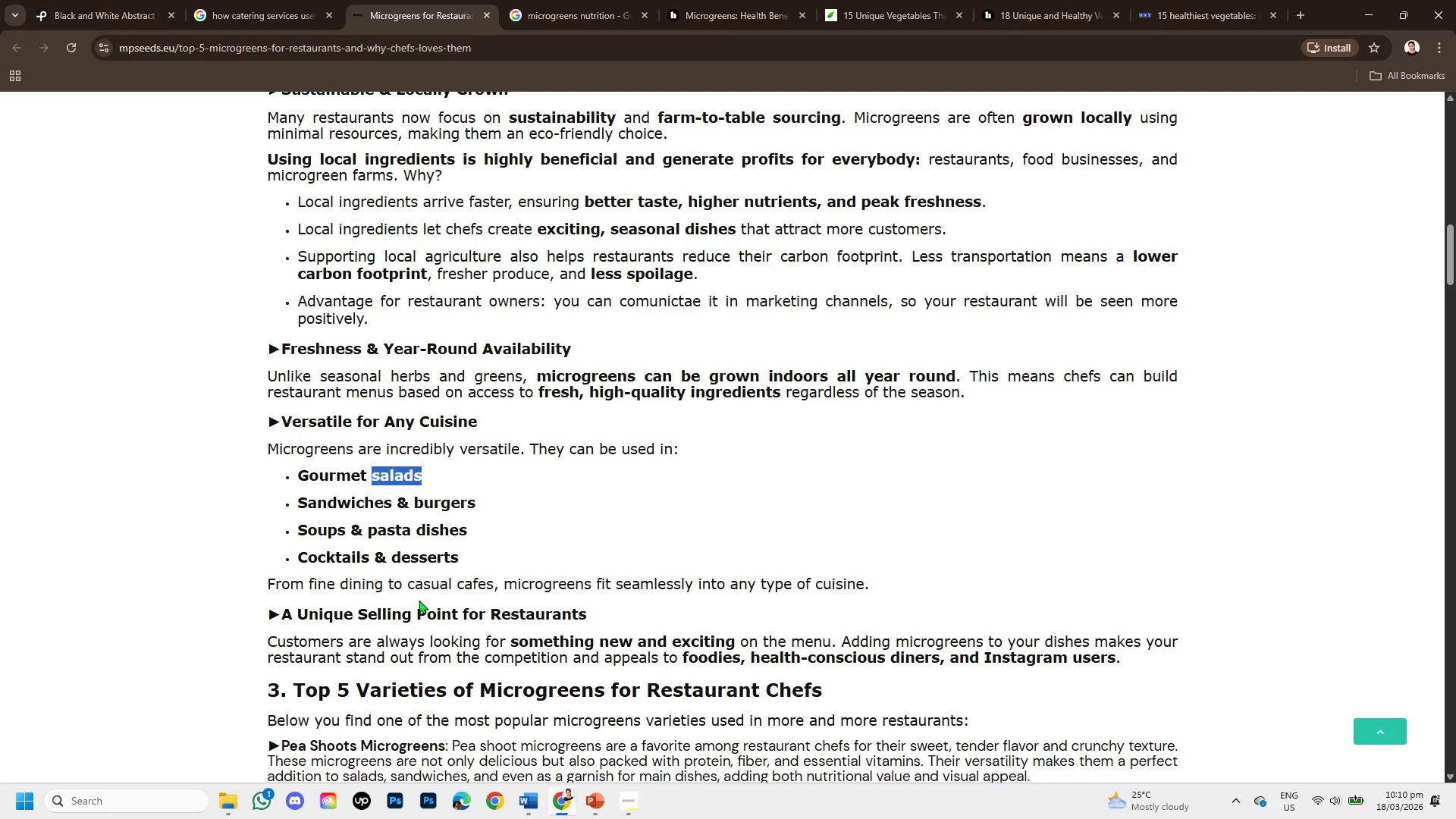 
wait(5.06)
 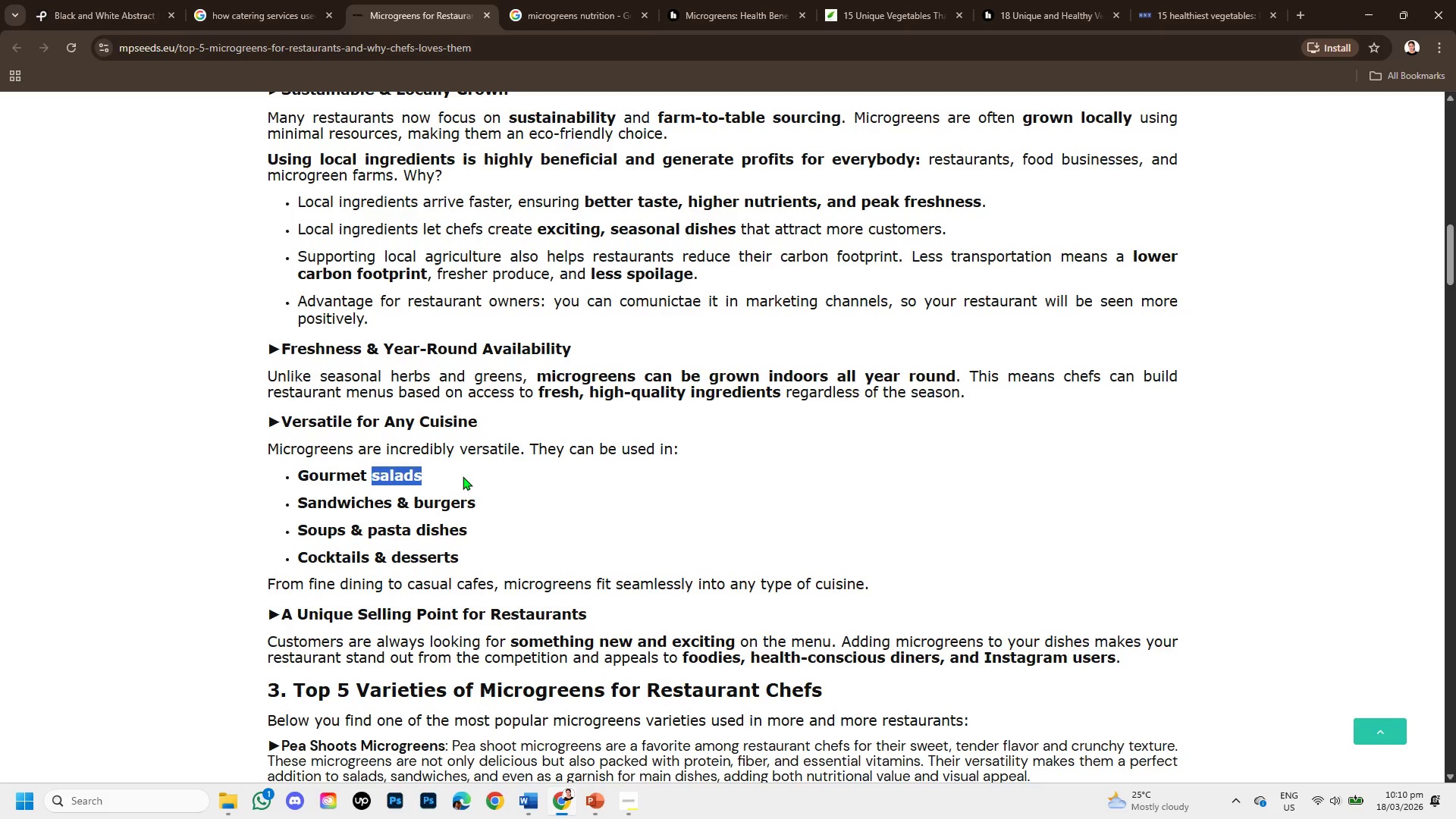 
left_click_drag(start_coordinate=[298, 472], to_coordinate=[422, 469])
 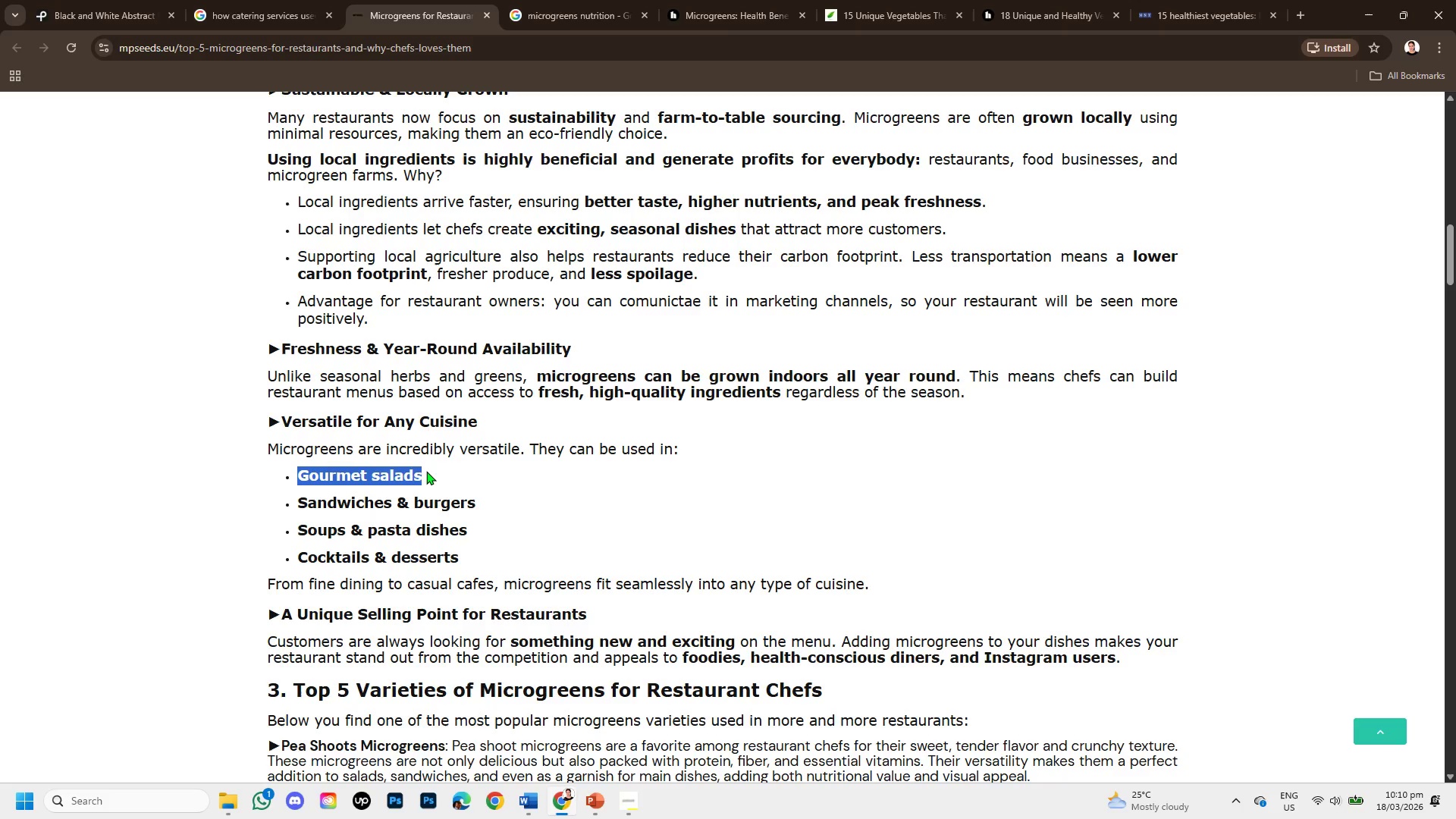 
hold_key(key=ControlLeft, duration=1.11)
 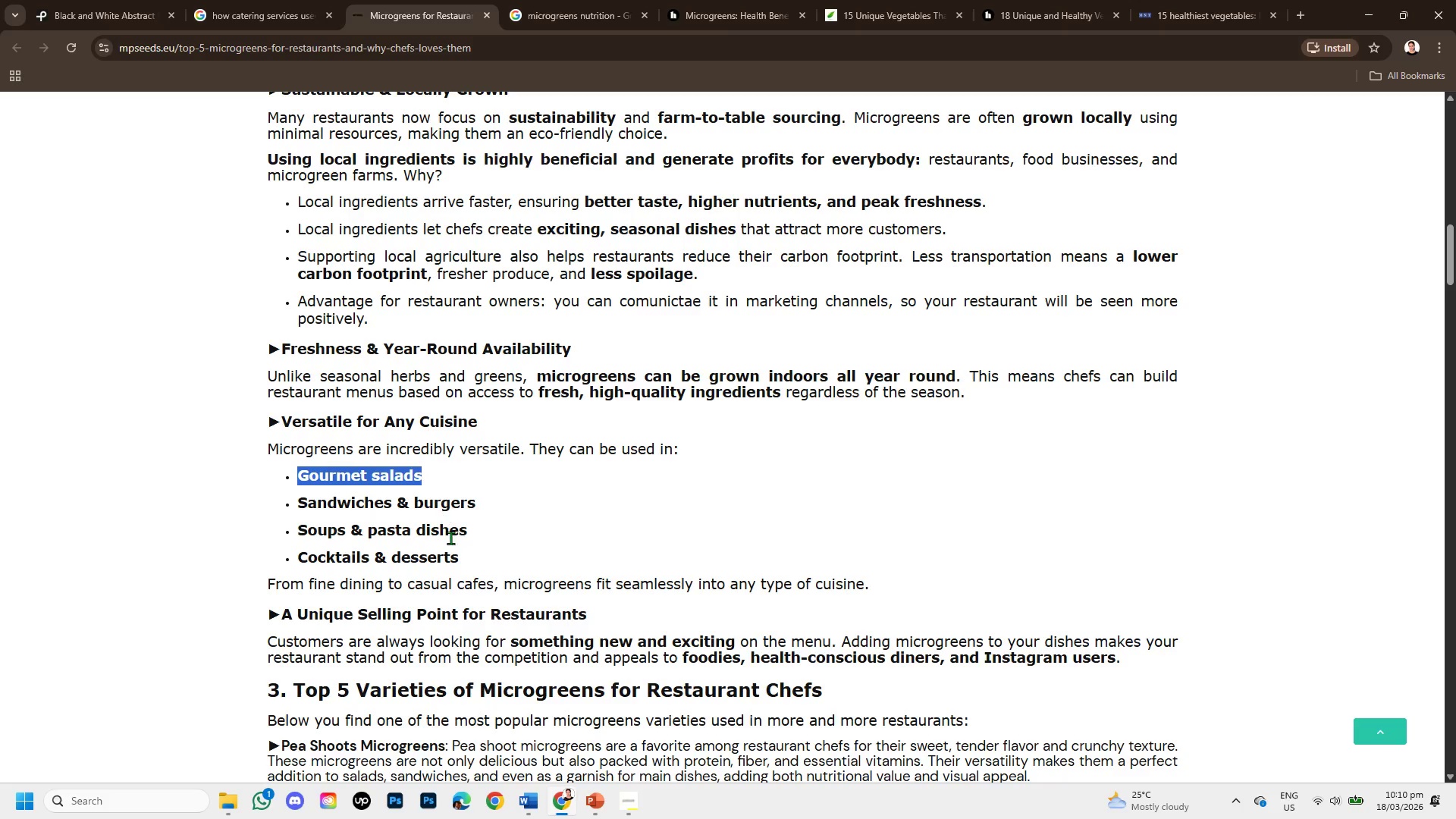 
hold_key(key=C, duration=0.31)
 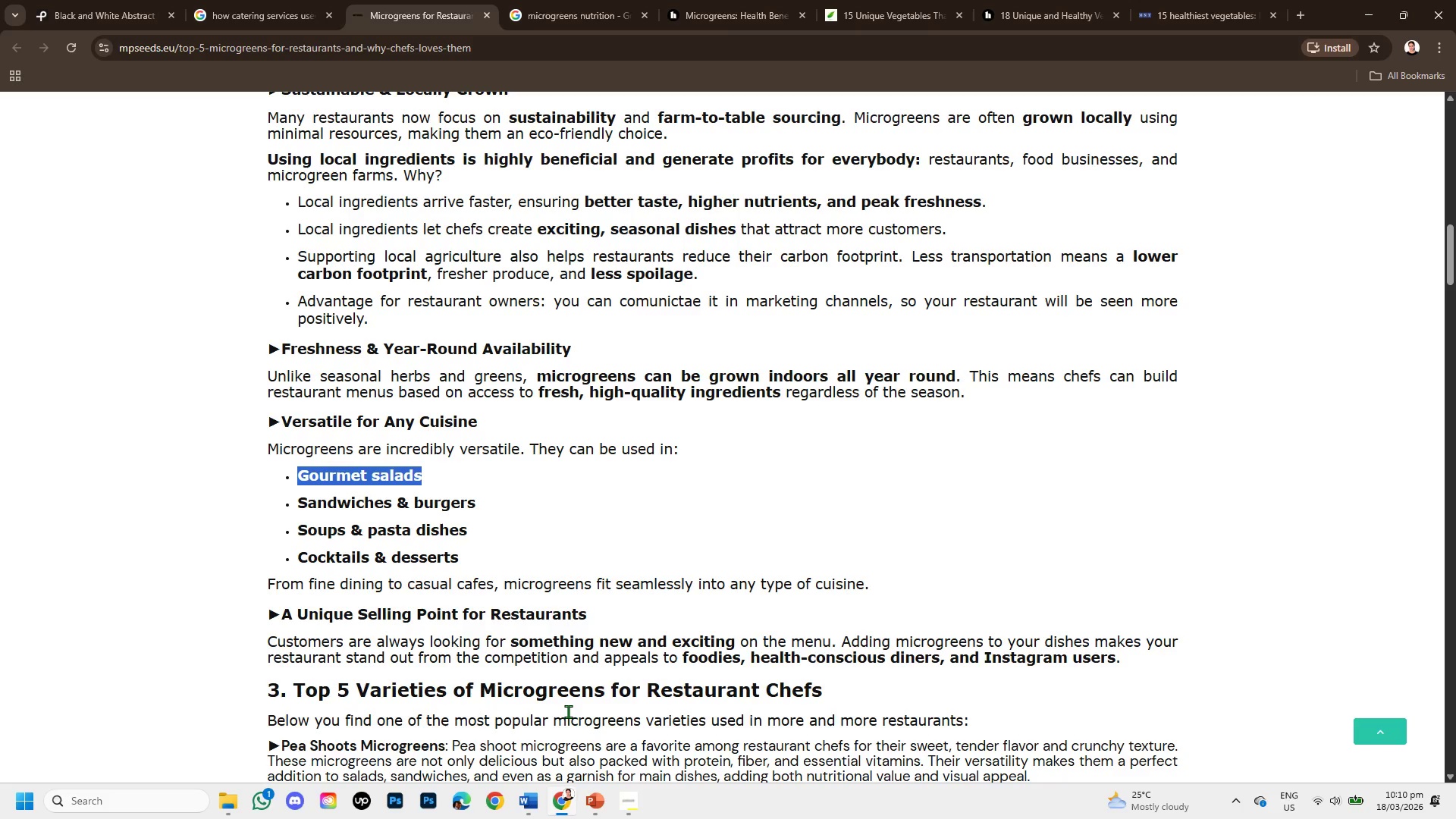 
wait(5.94)
 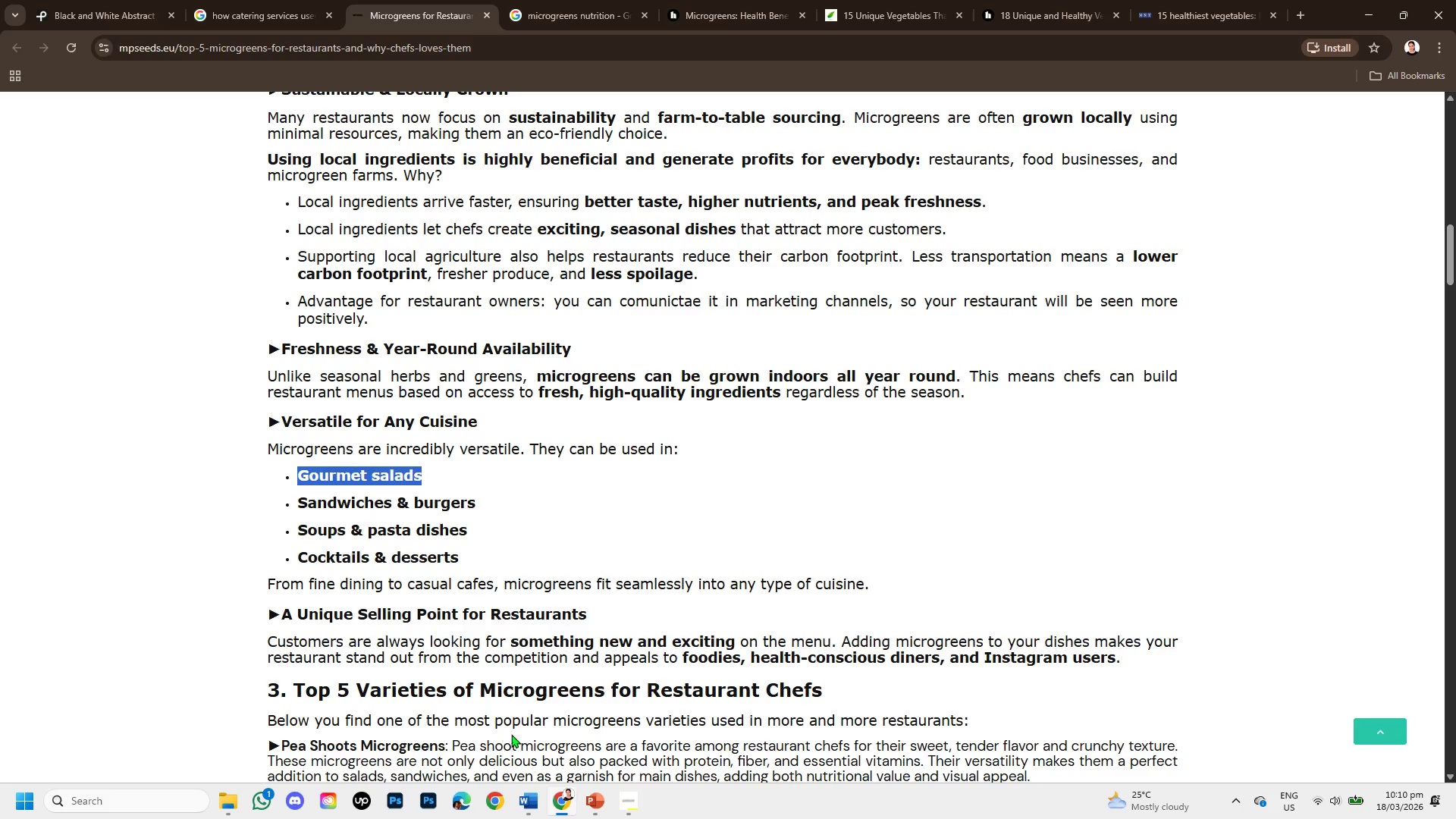 
scroll: coordinate [630, 672], scroll_direction: down, amount: 2.0
 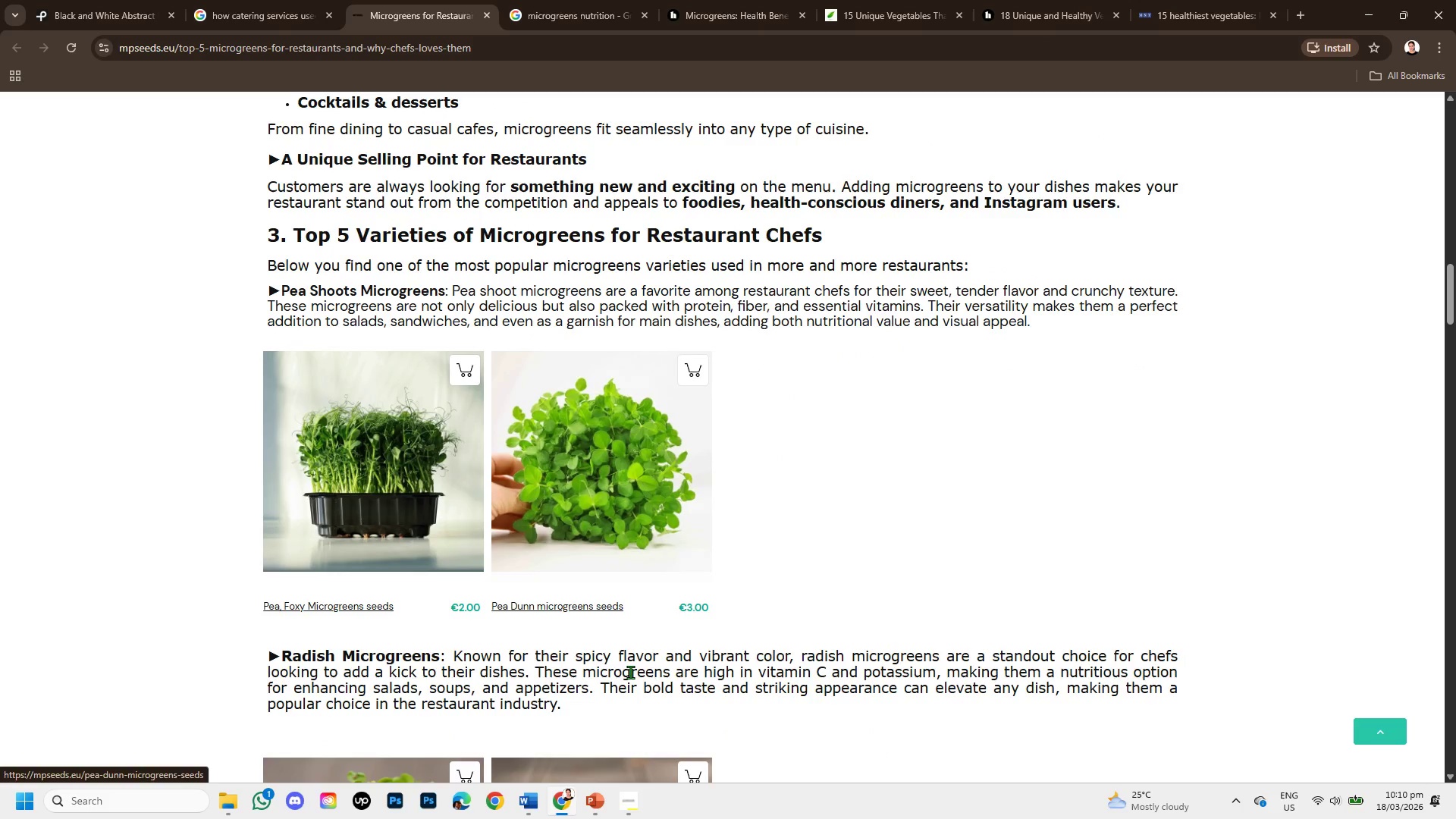 
scroll: coordinate [630, 672], scroll_direction: up, amount: 1.0
 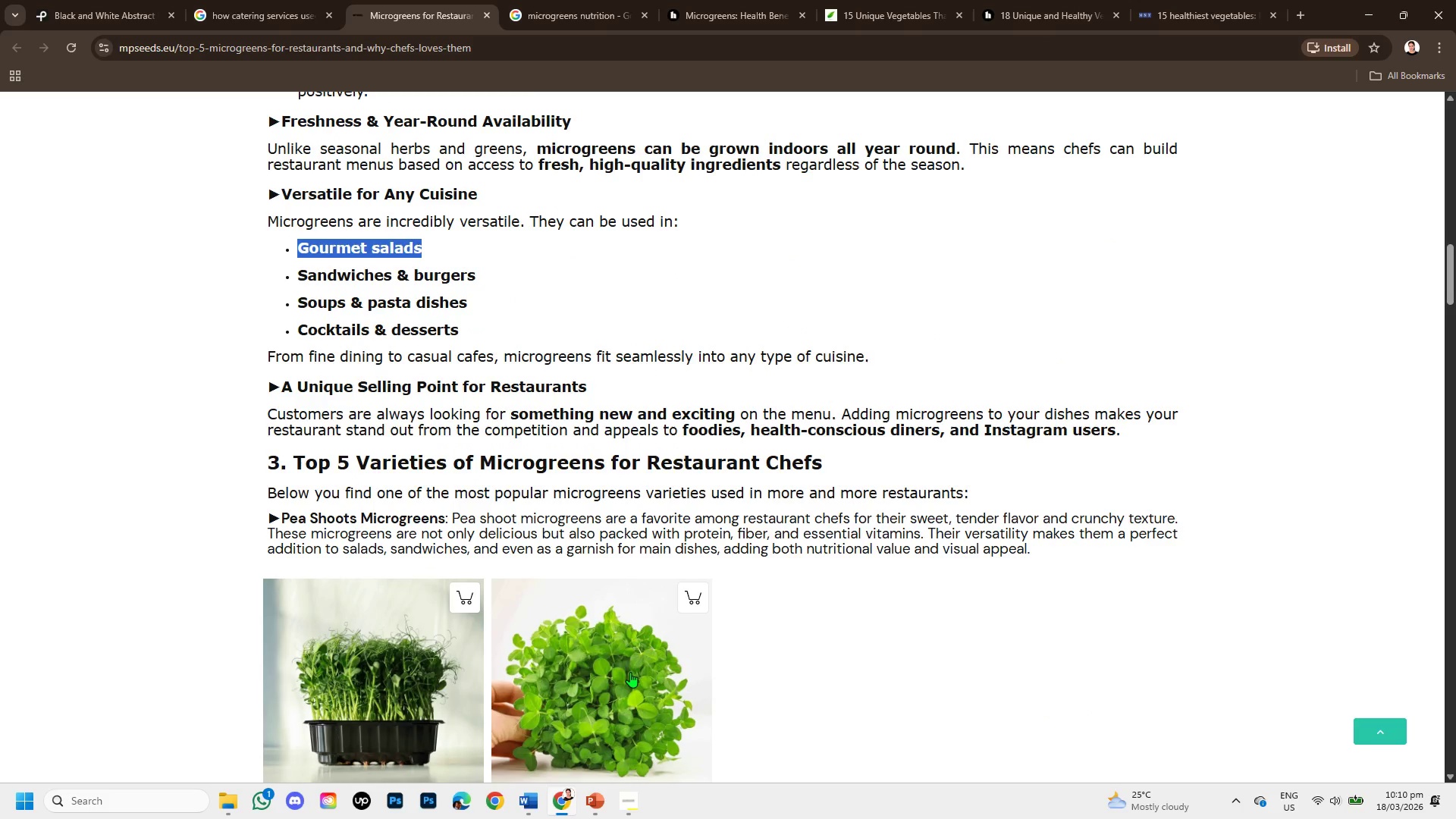 
scroll: coordinate [630, 672], scroll_direction: down, amount: 2.0
 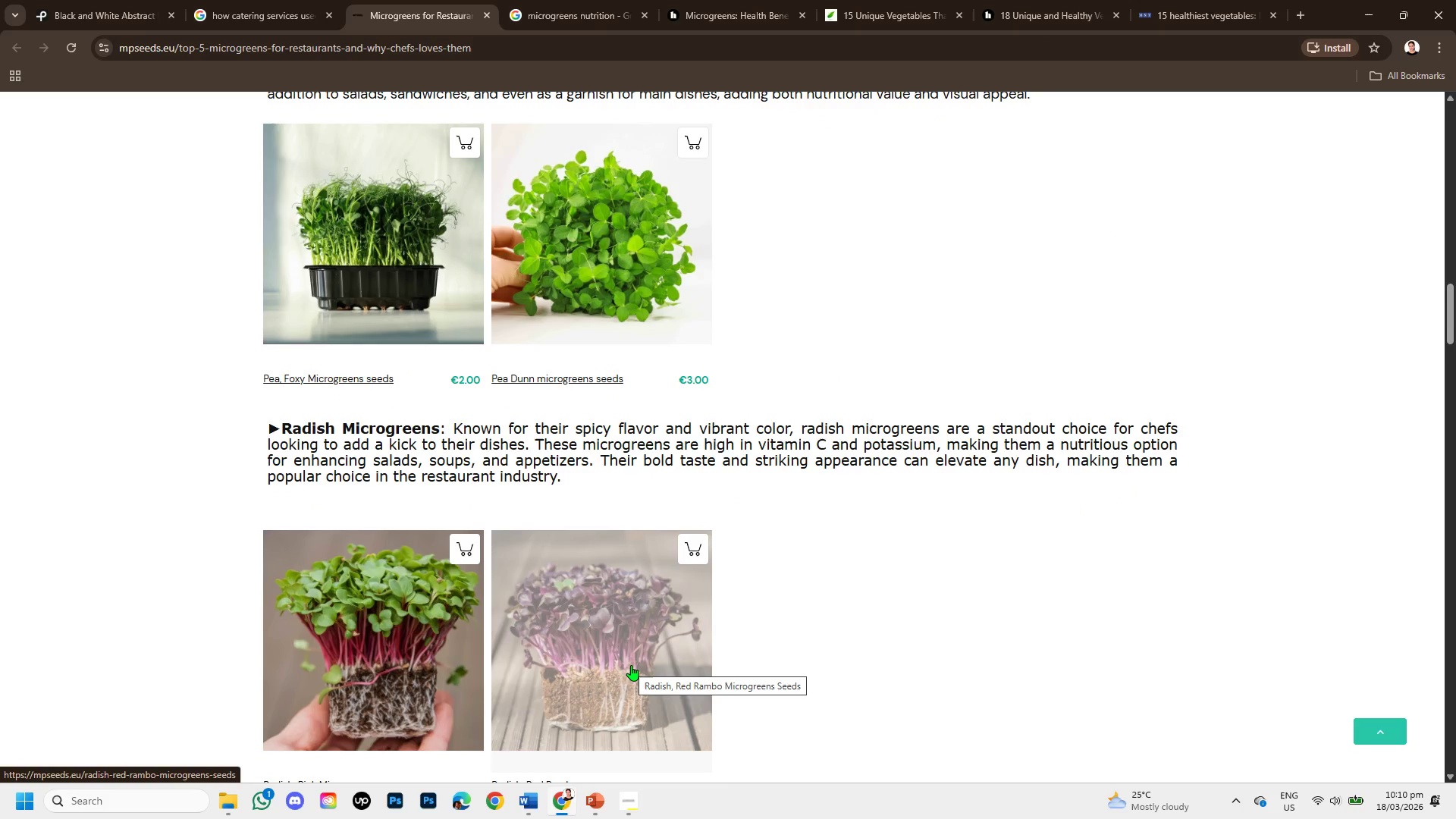 
scroll: coordinate [631, 665], scroll_direction: up, amount: 2.0
 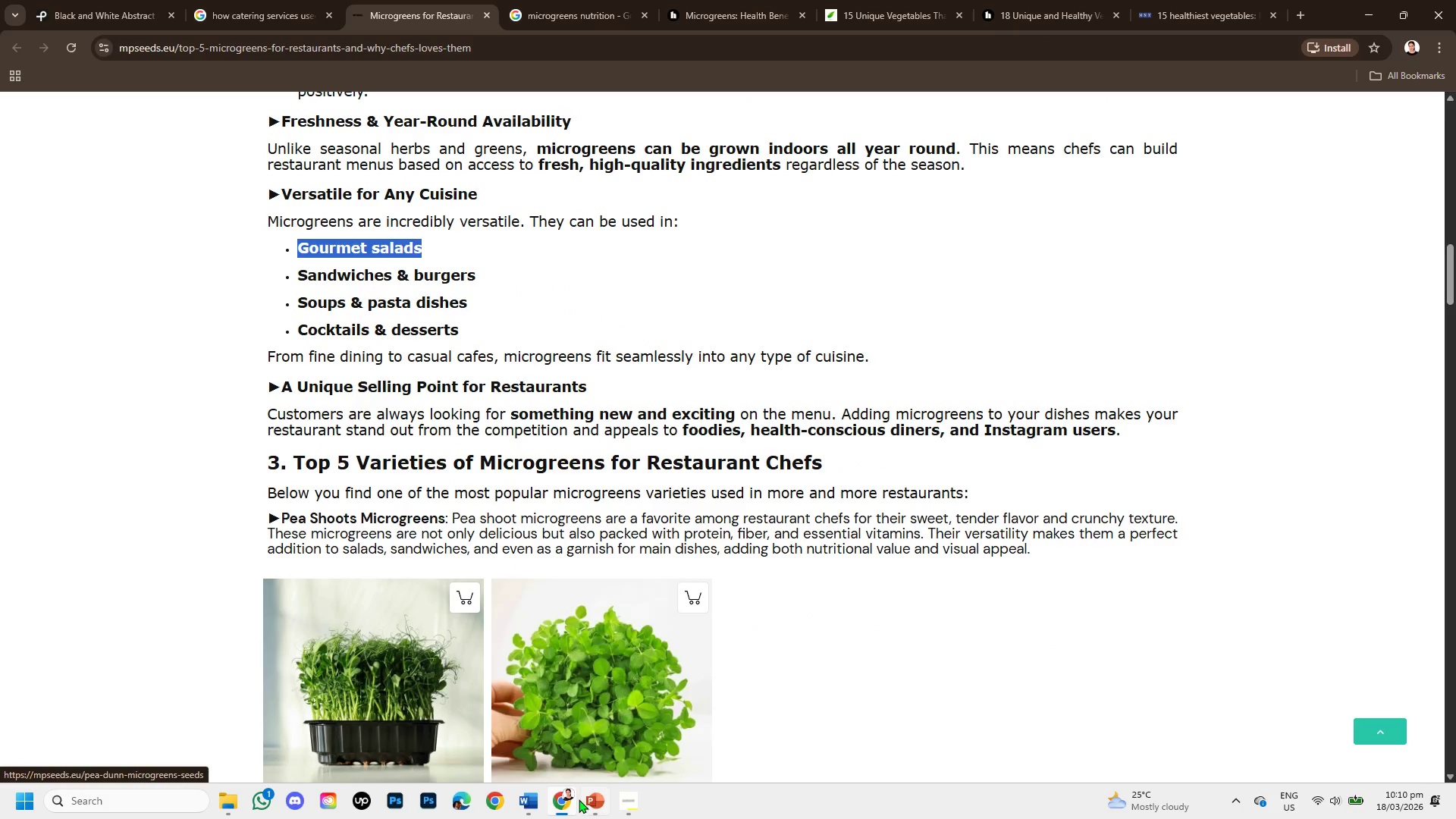 
left_click([592, 799])
 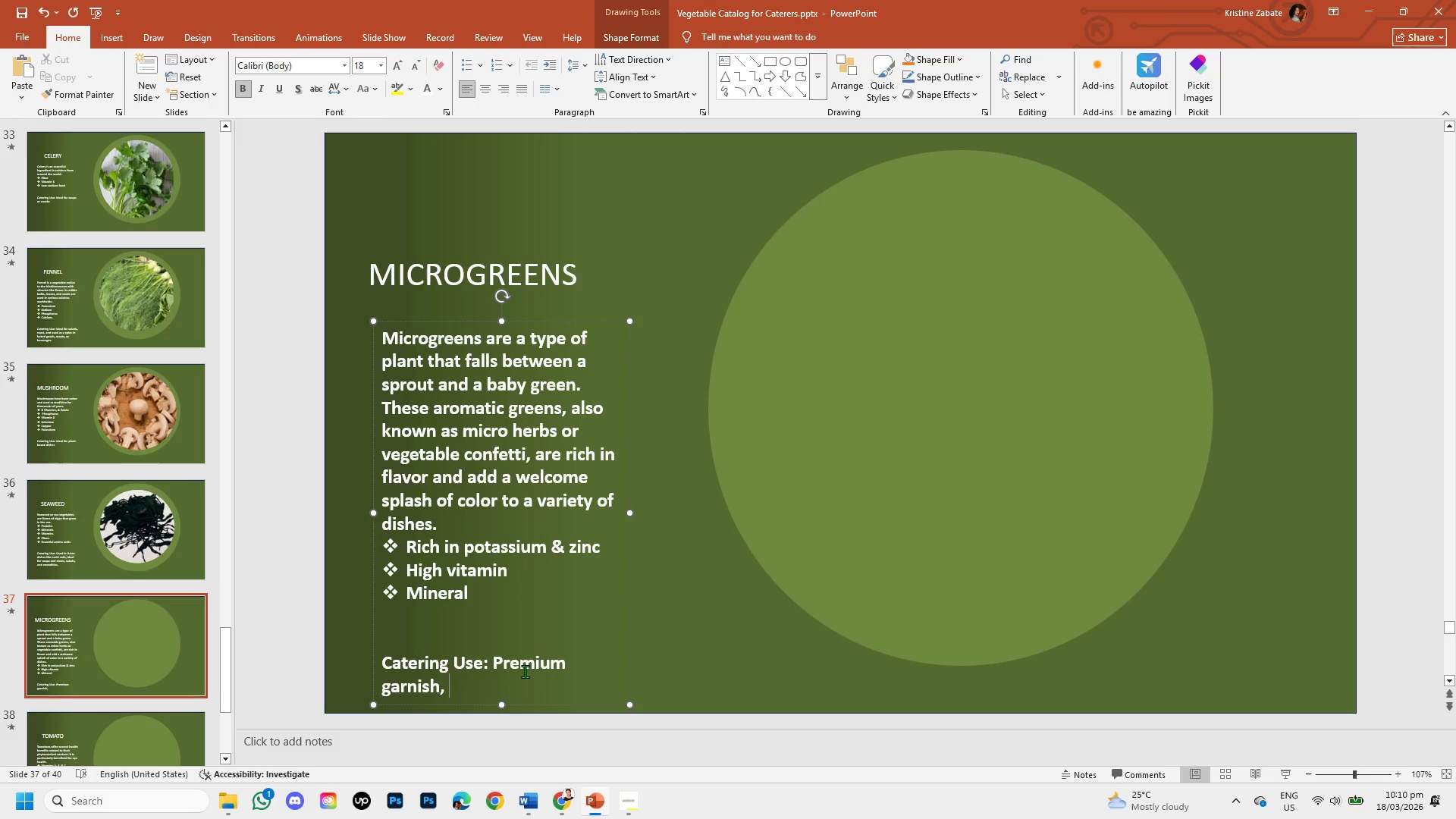 
key(Control+V)
 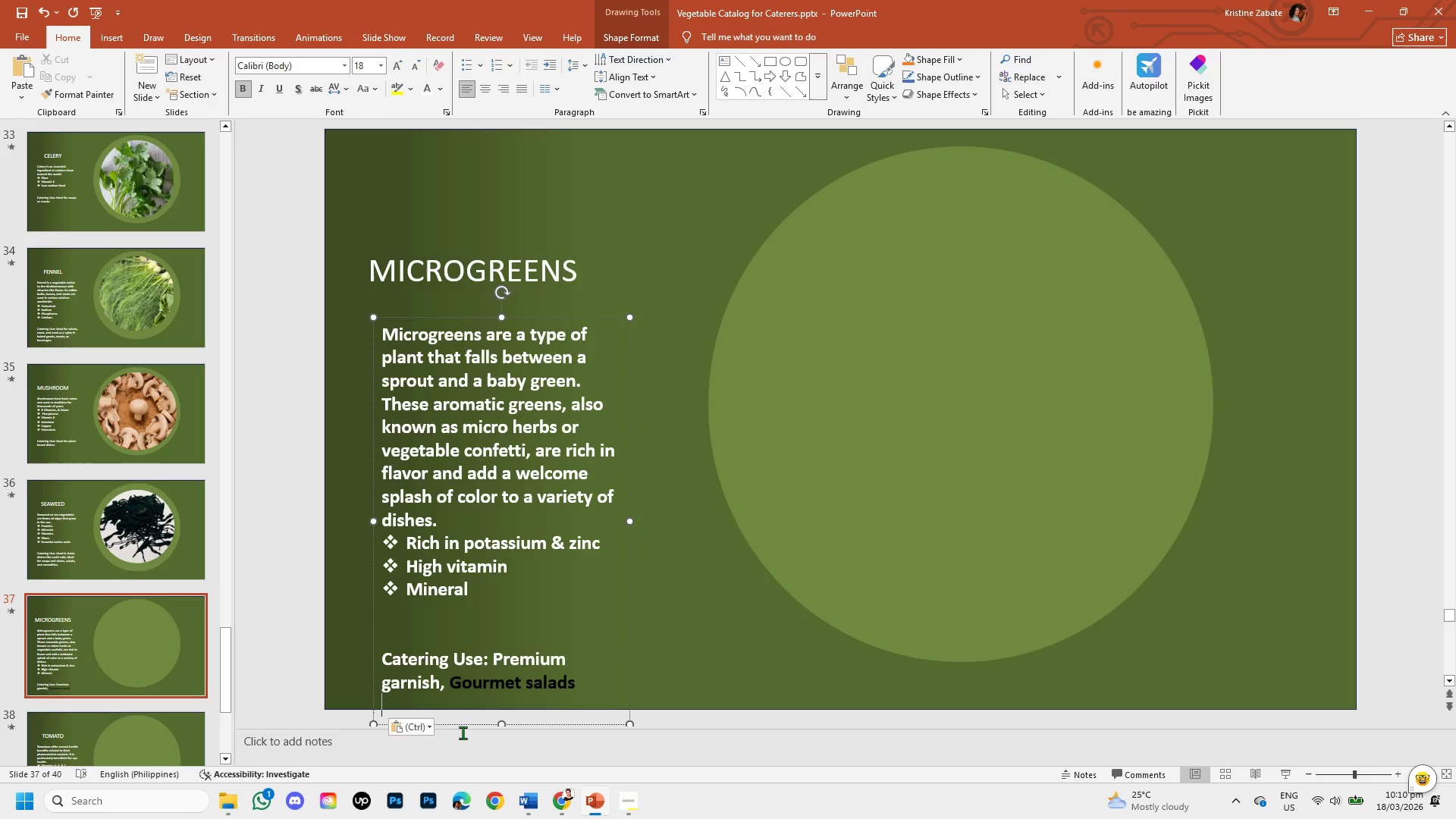 
left_click([426, 731])
 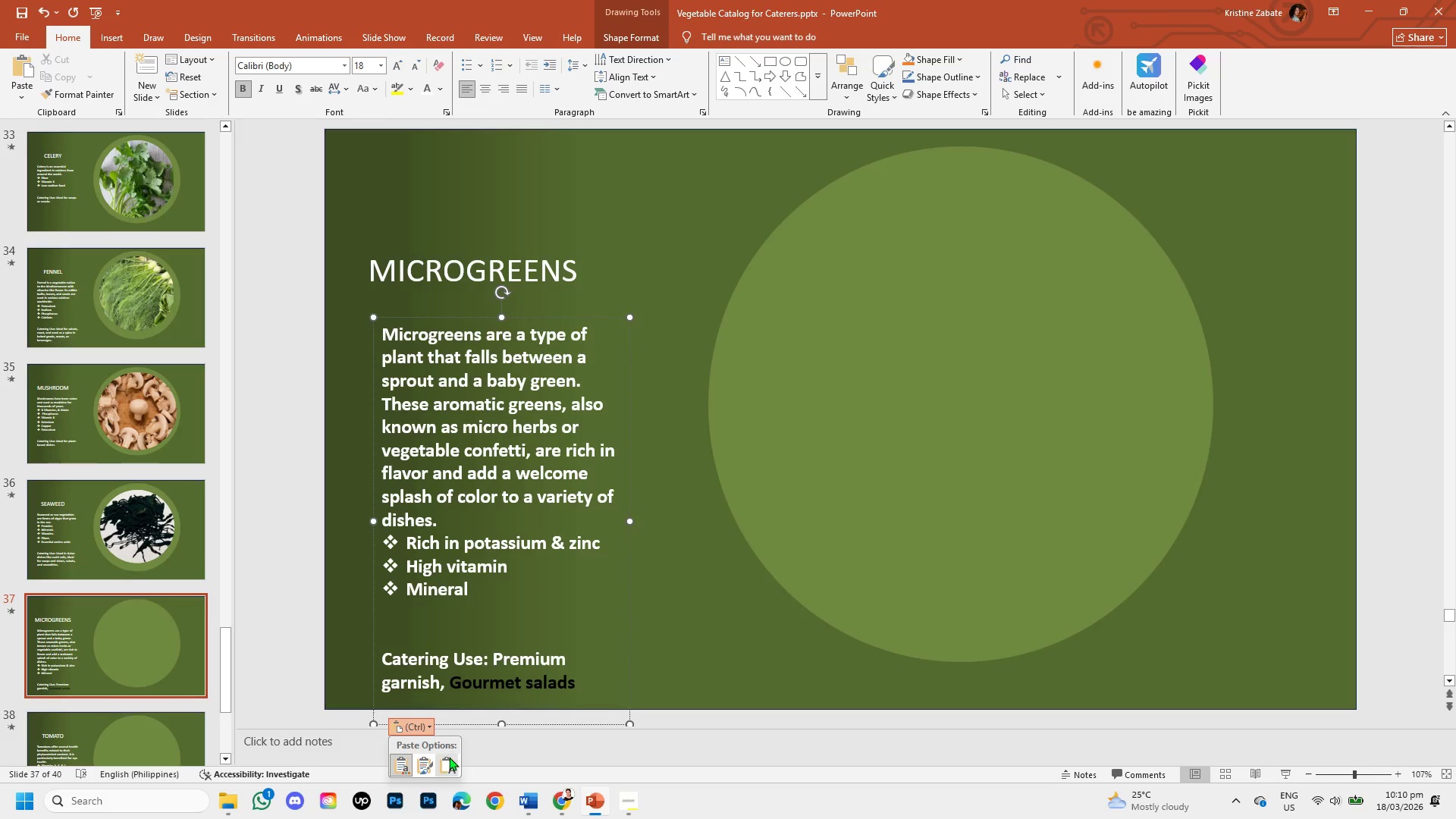 
left_click([449, 757])
 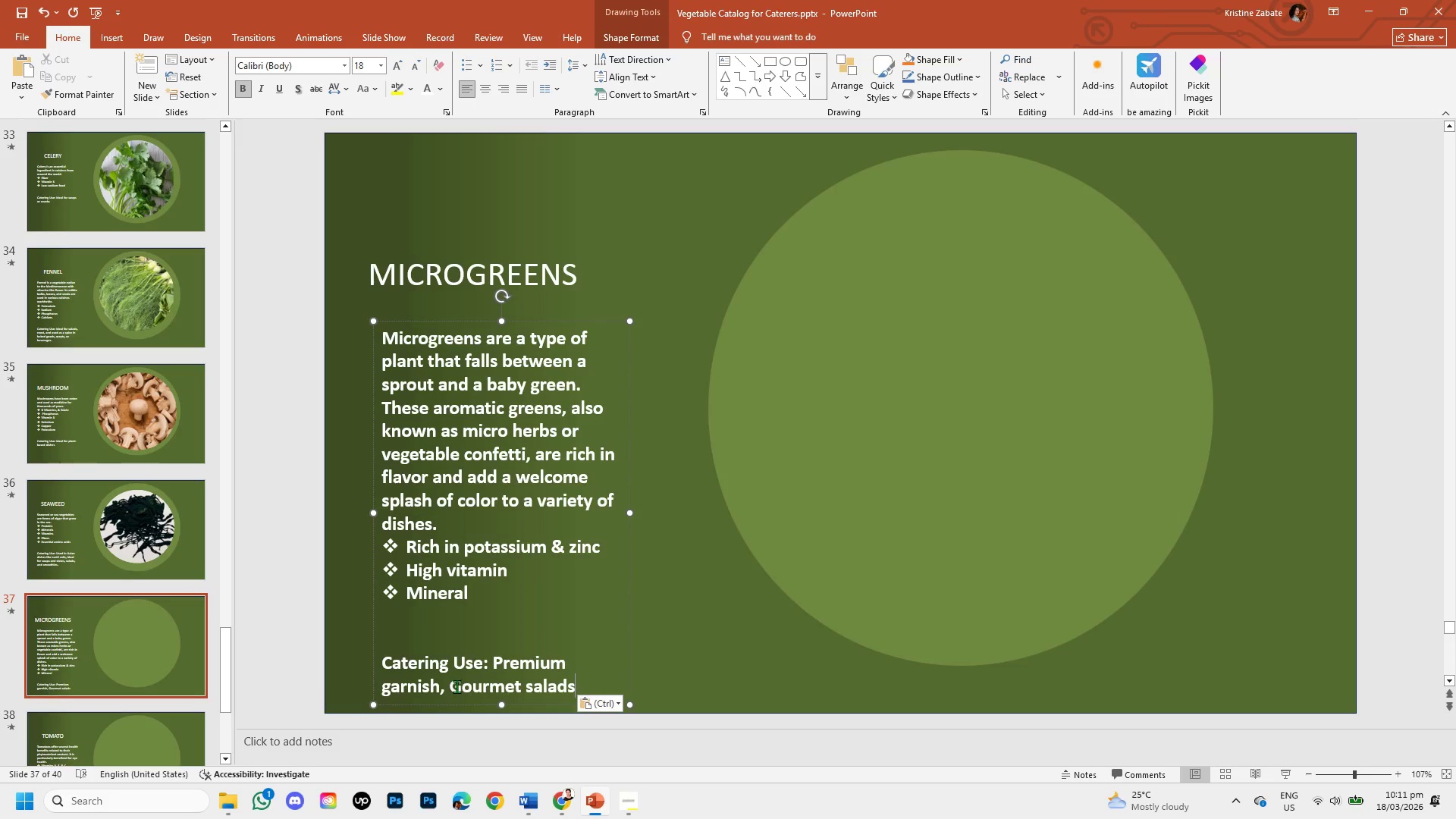 
left_click([466, 692])
 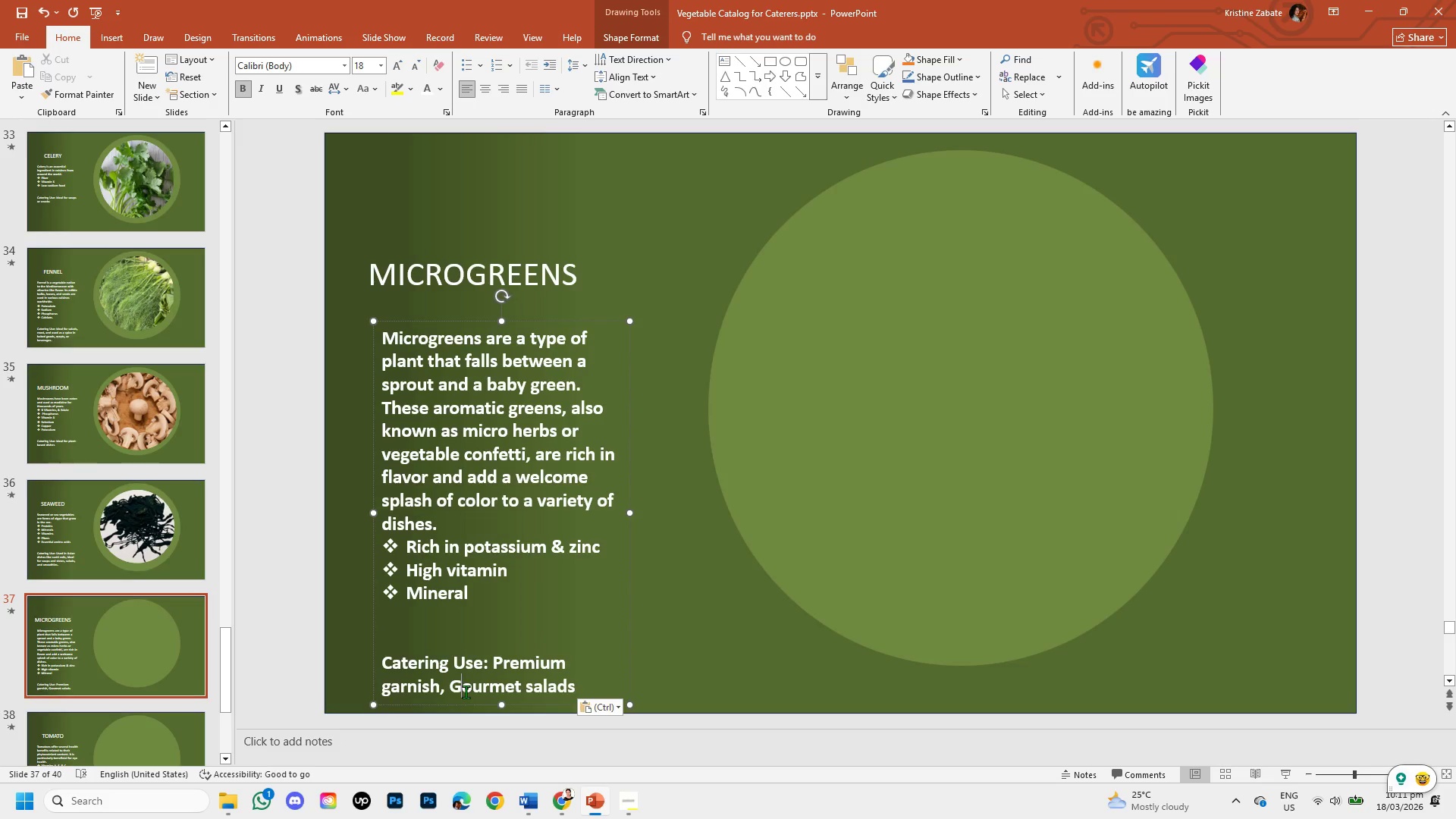 
key(Backspace)
 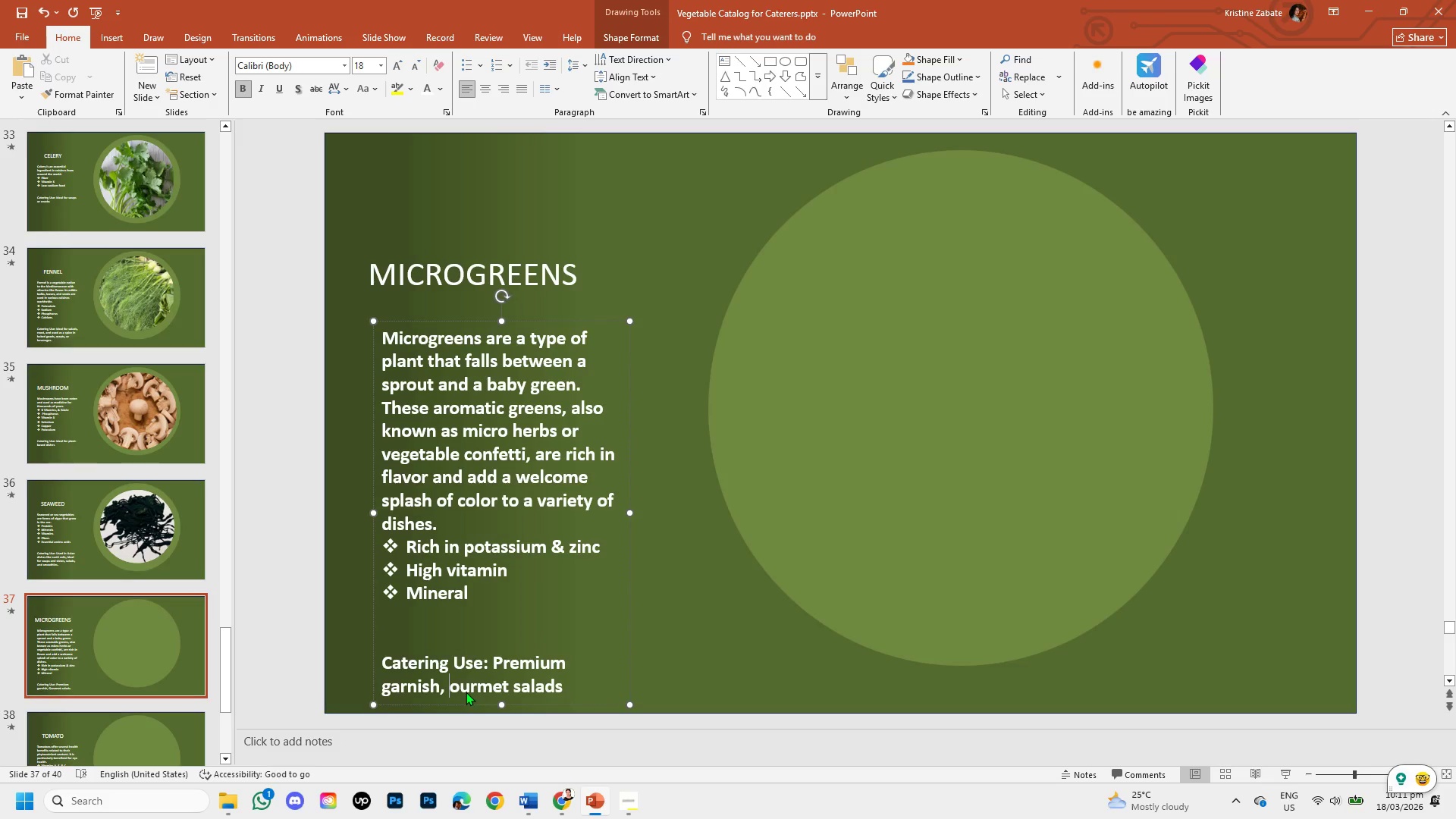 
key(G)
 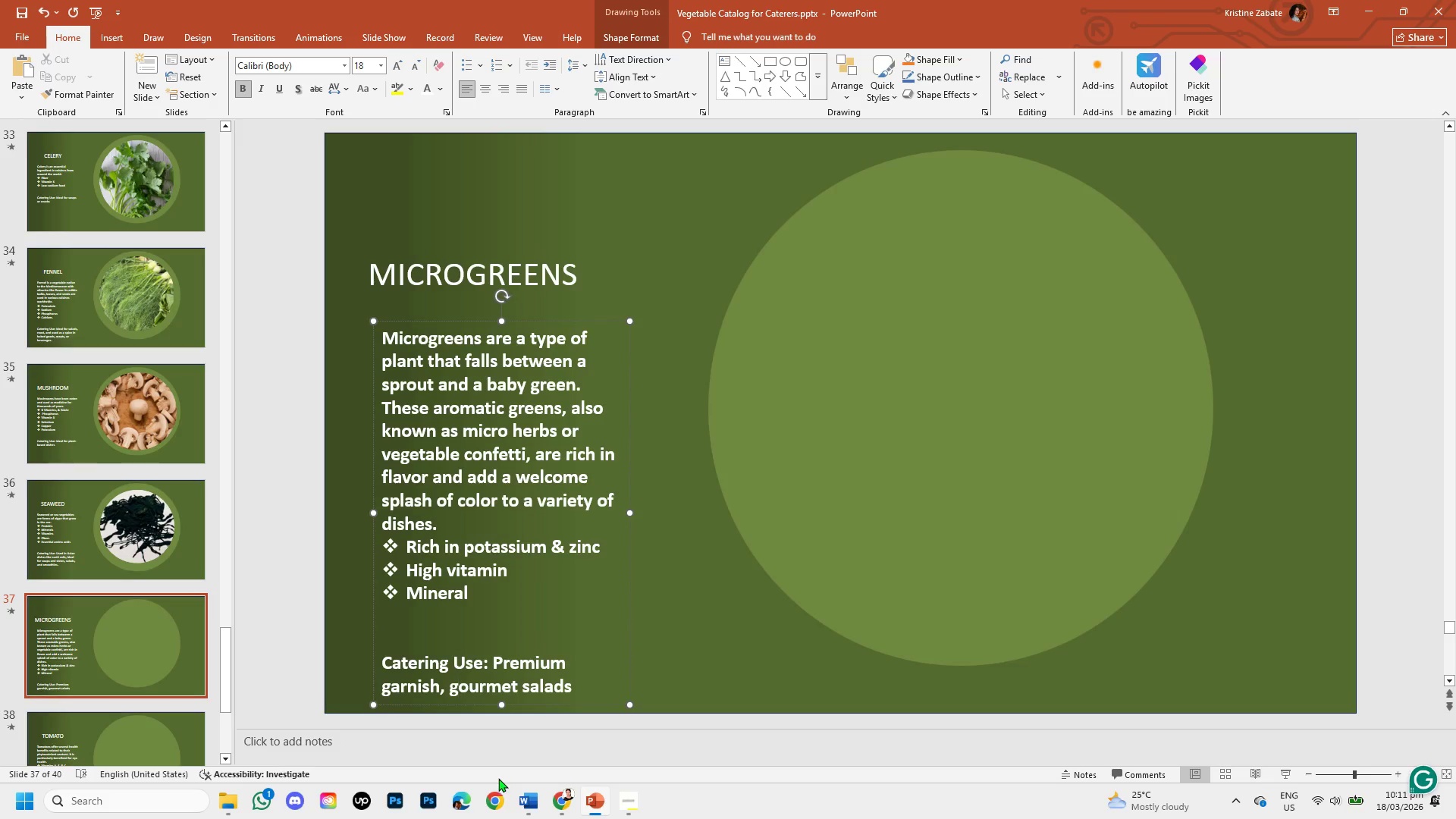 
left_click([557, 803])
 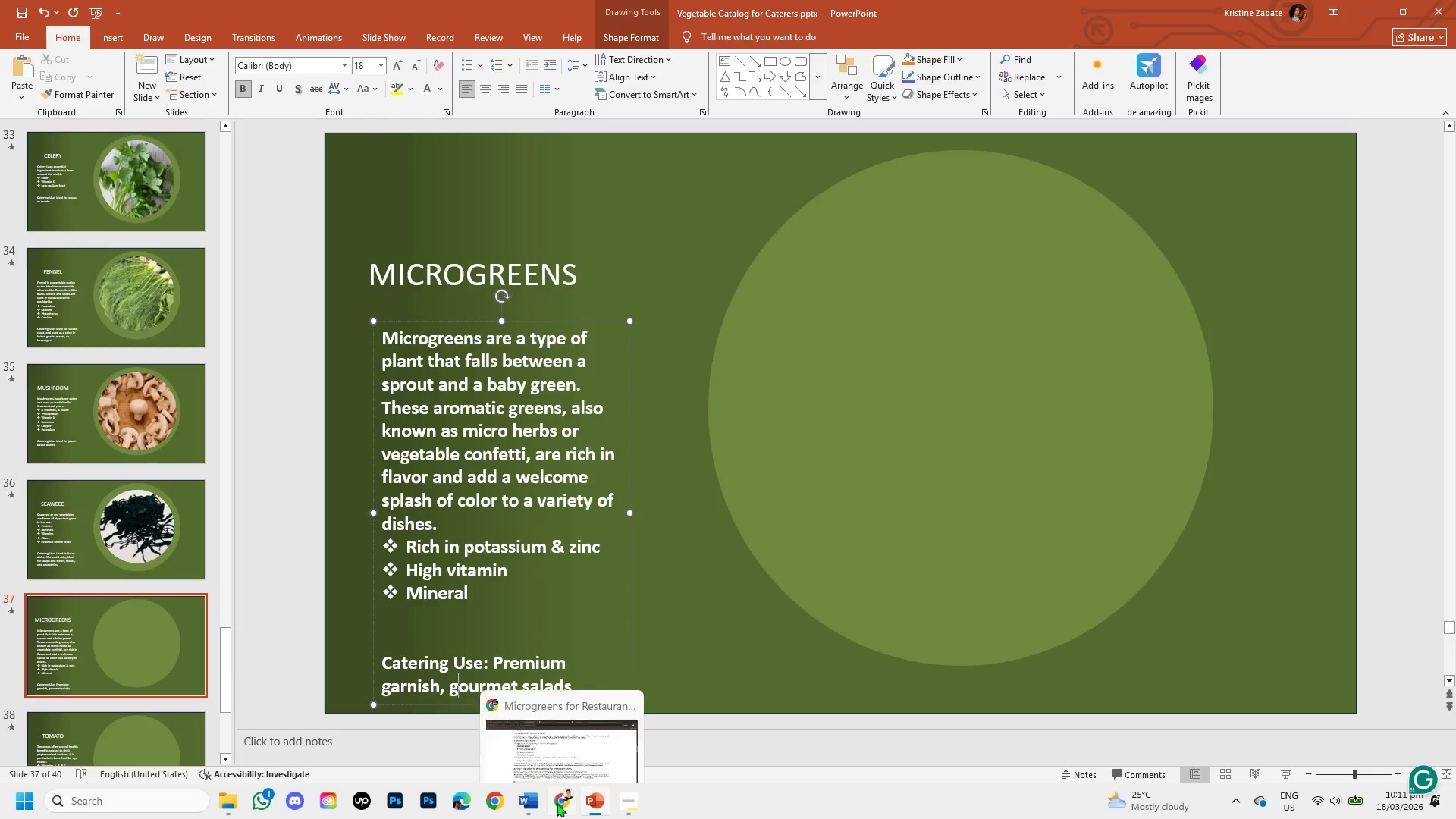 
mouse_move([554, 786])
 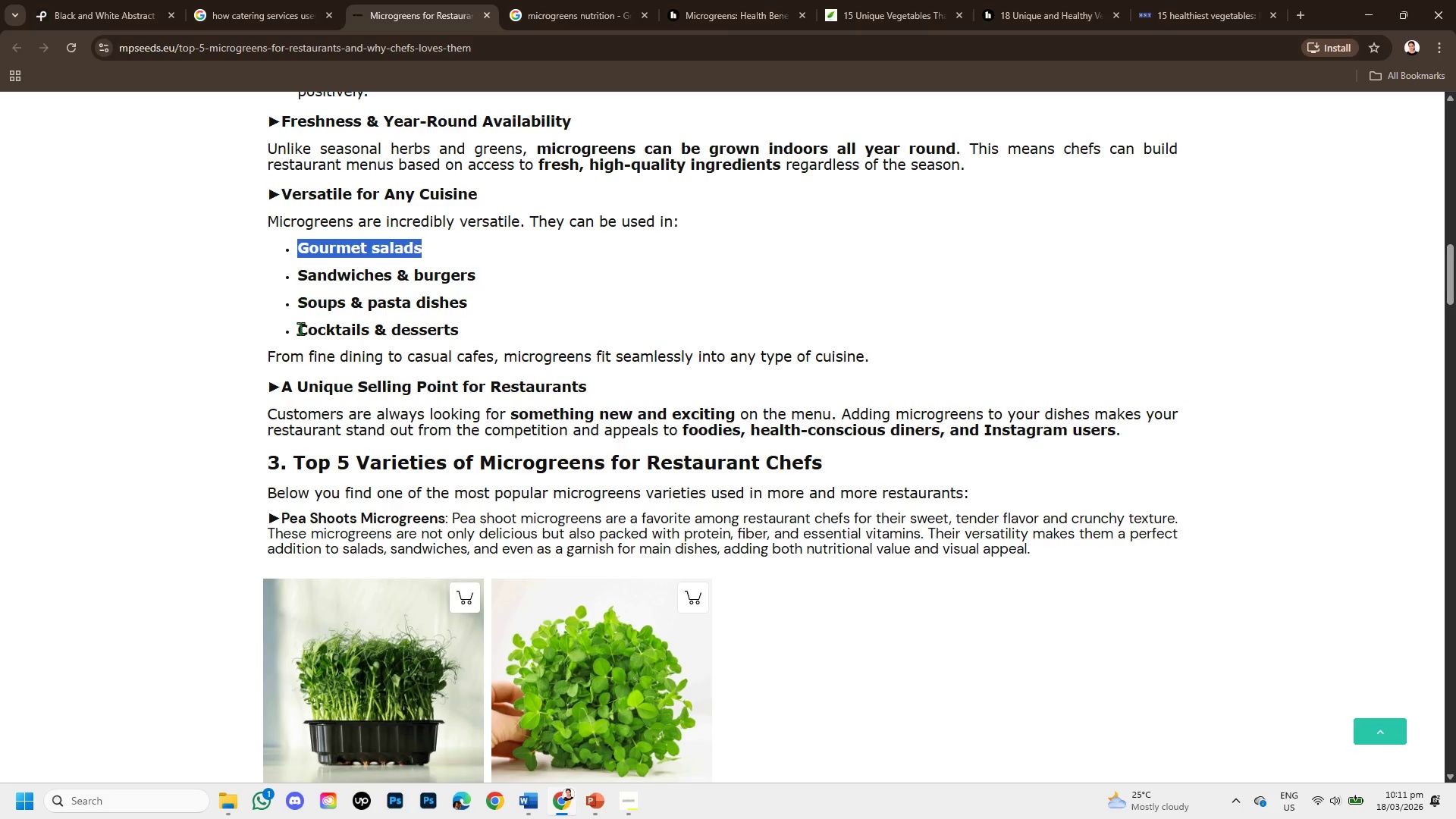 
left_click_drag(start_coordinate=[300, 332], to_coordinate=[457, 329])
 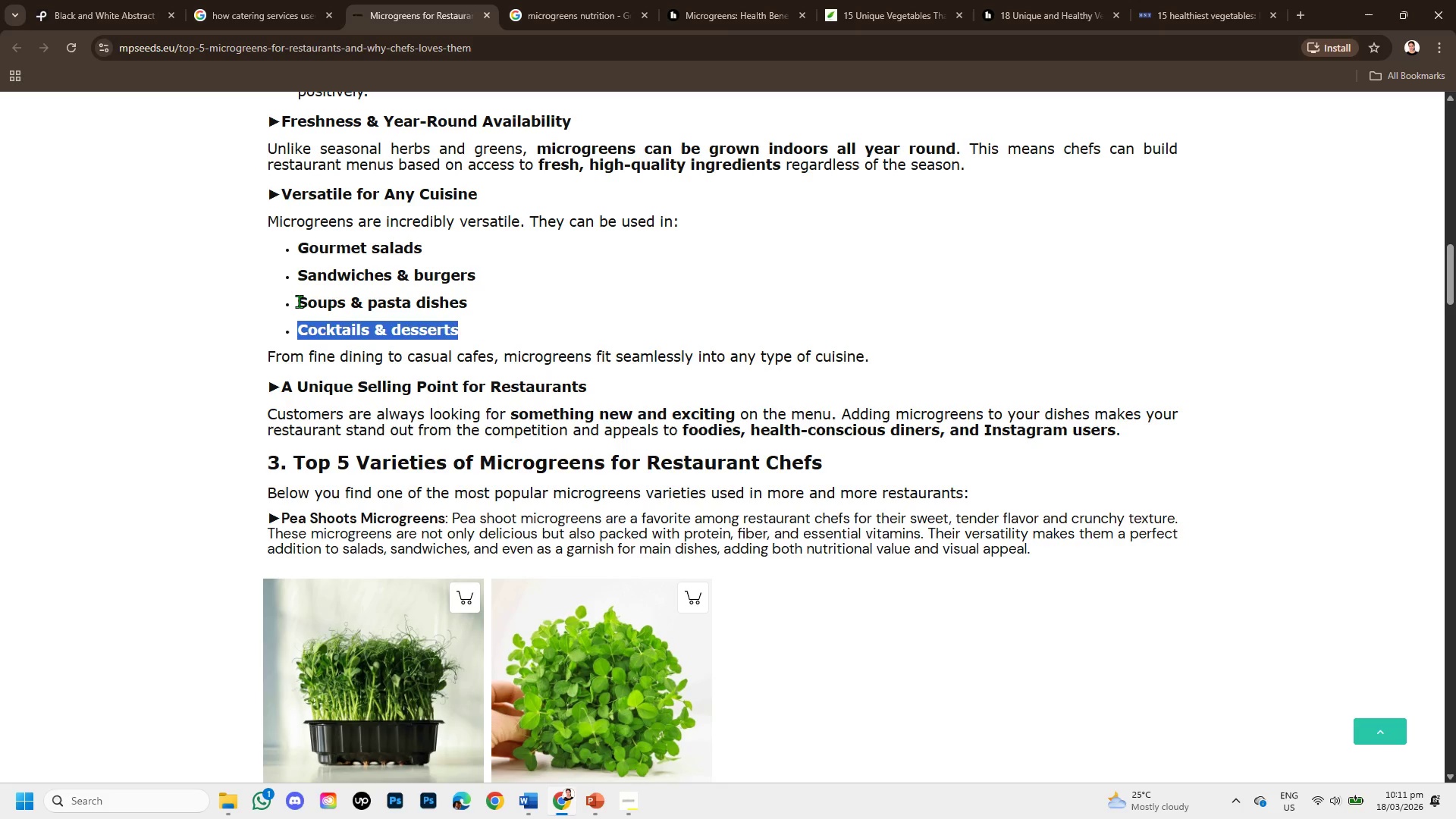 
left_click_drag(start_coordinate=[297, 300], to_coordinate=[470, 307])
 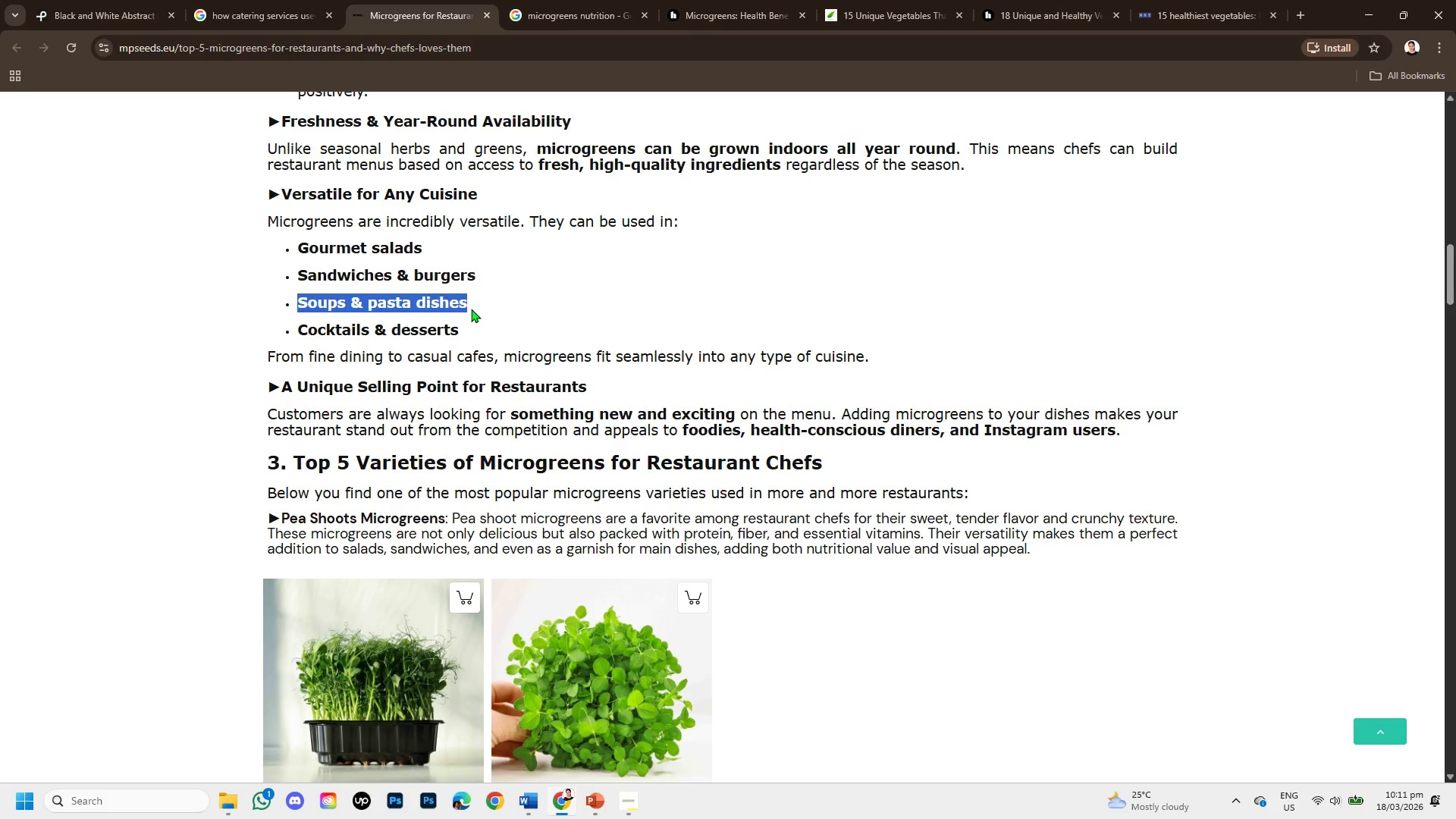 
key(Control+C)
 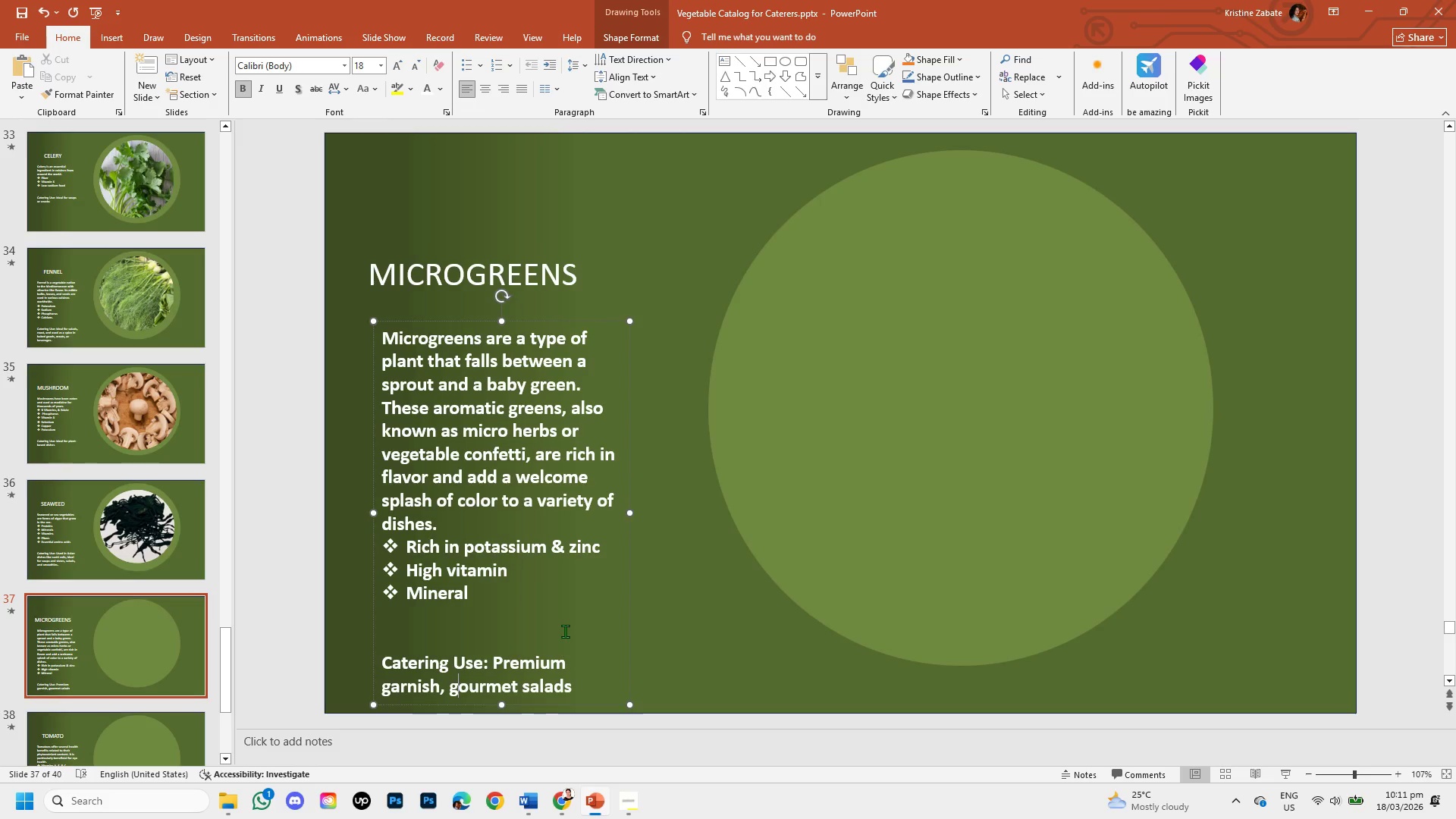 
left_click([582, 679])
 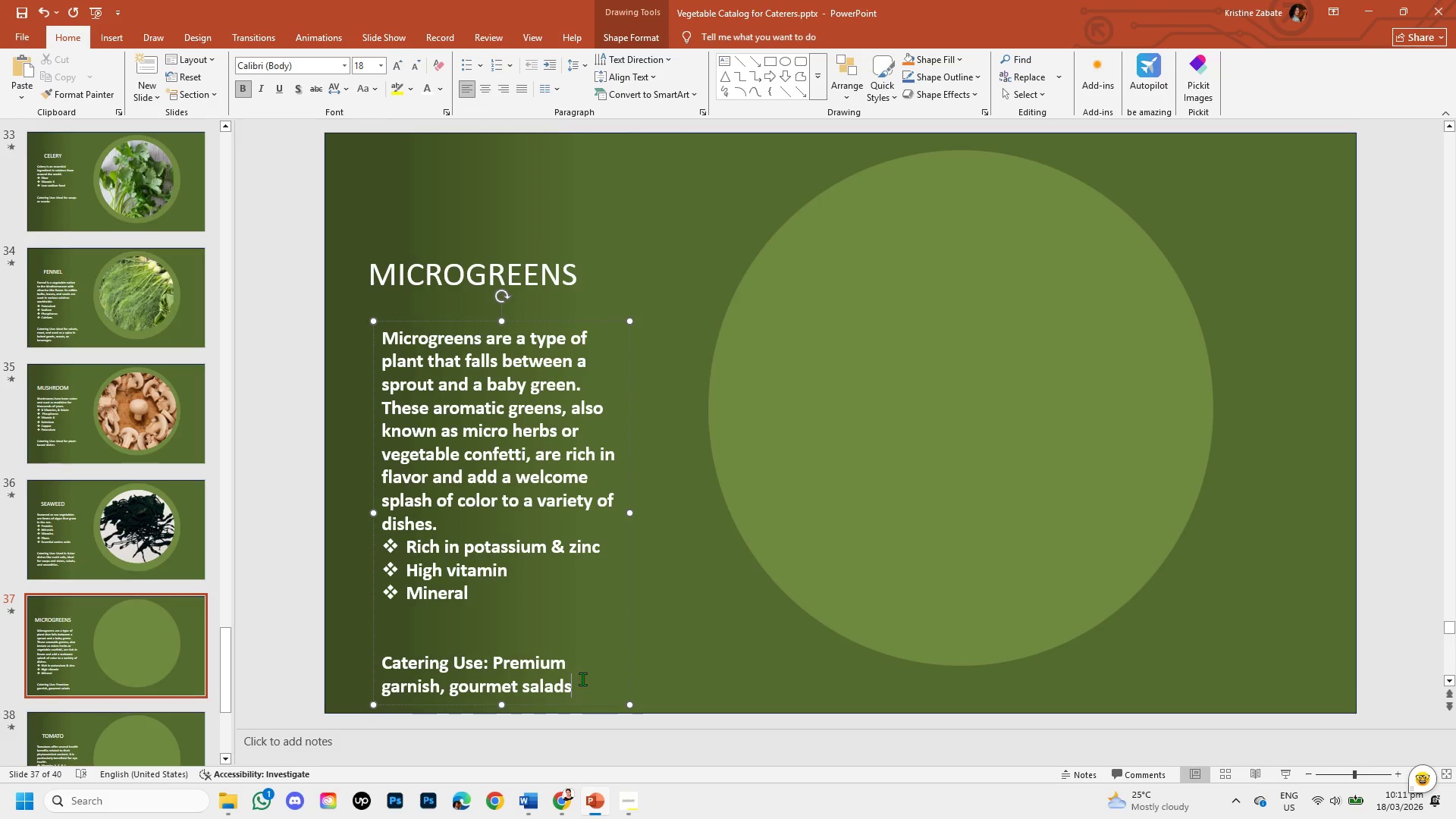 
key(Comma)
 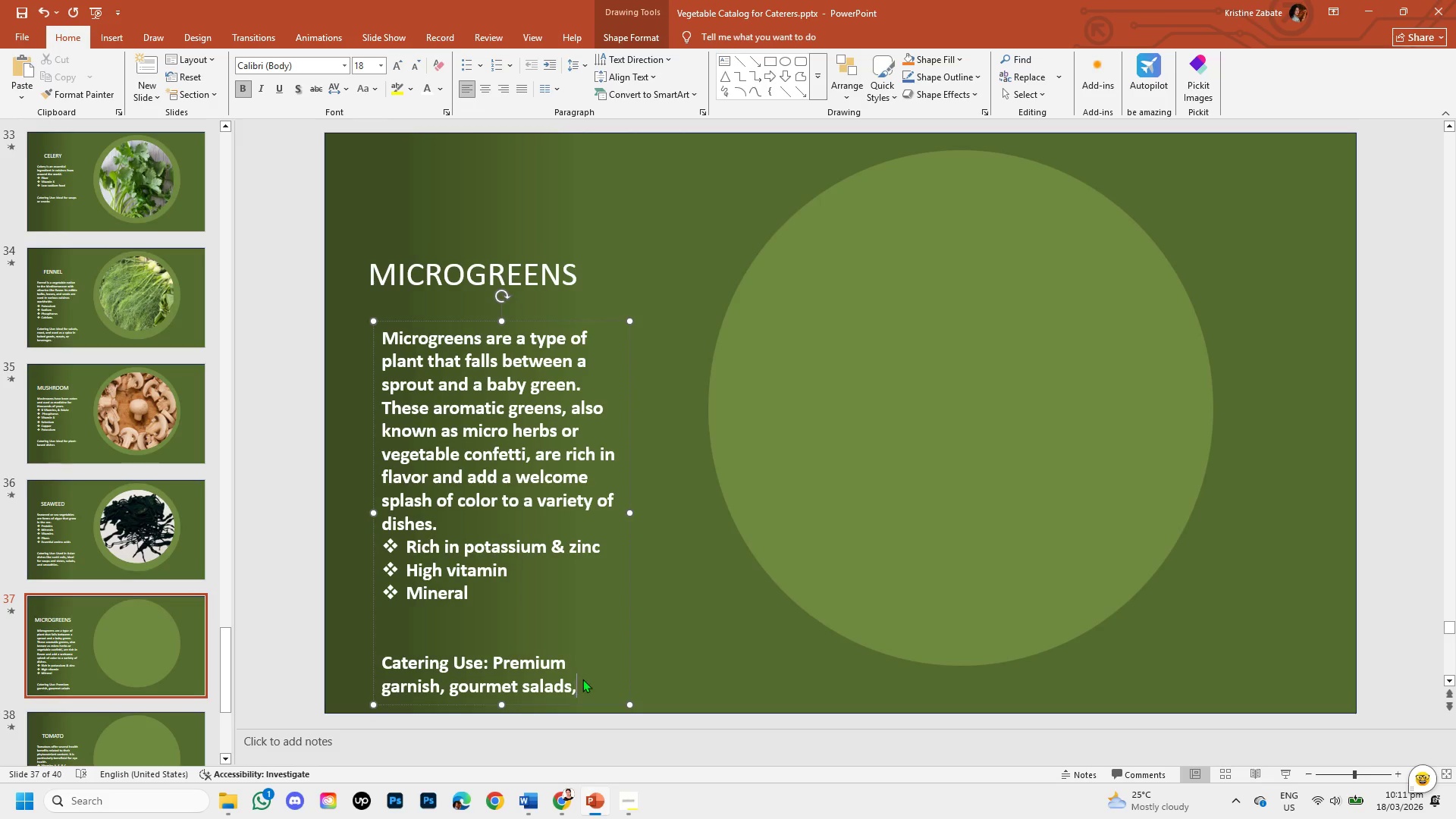 
key(Space)
 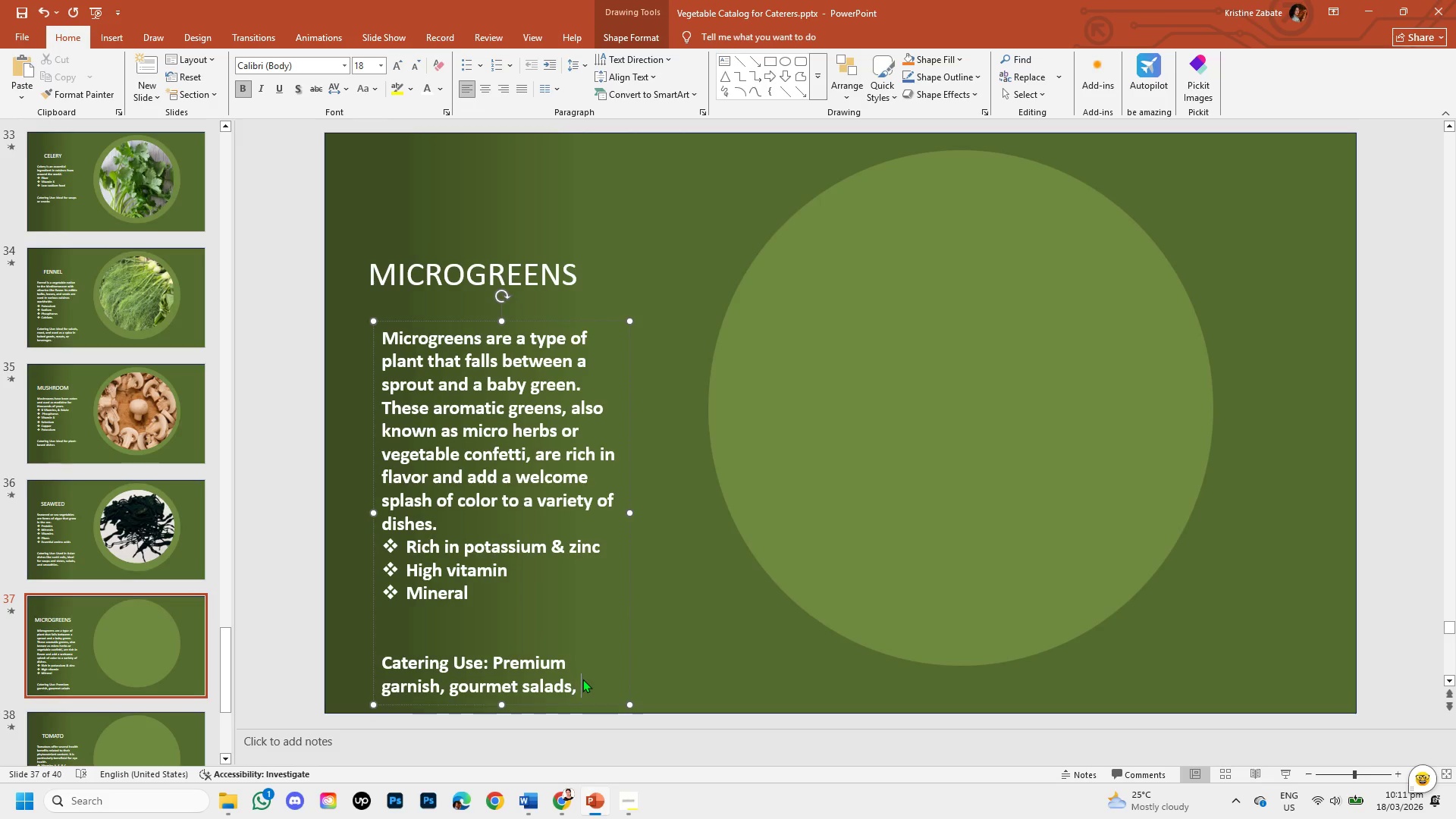 
key(Control+V)
 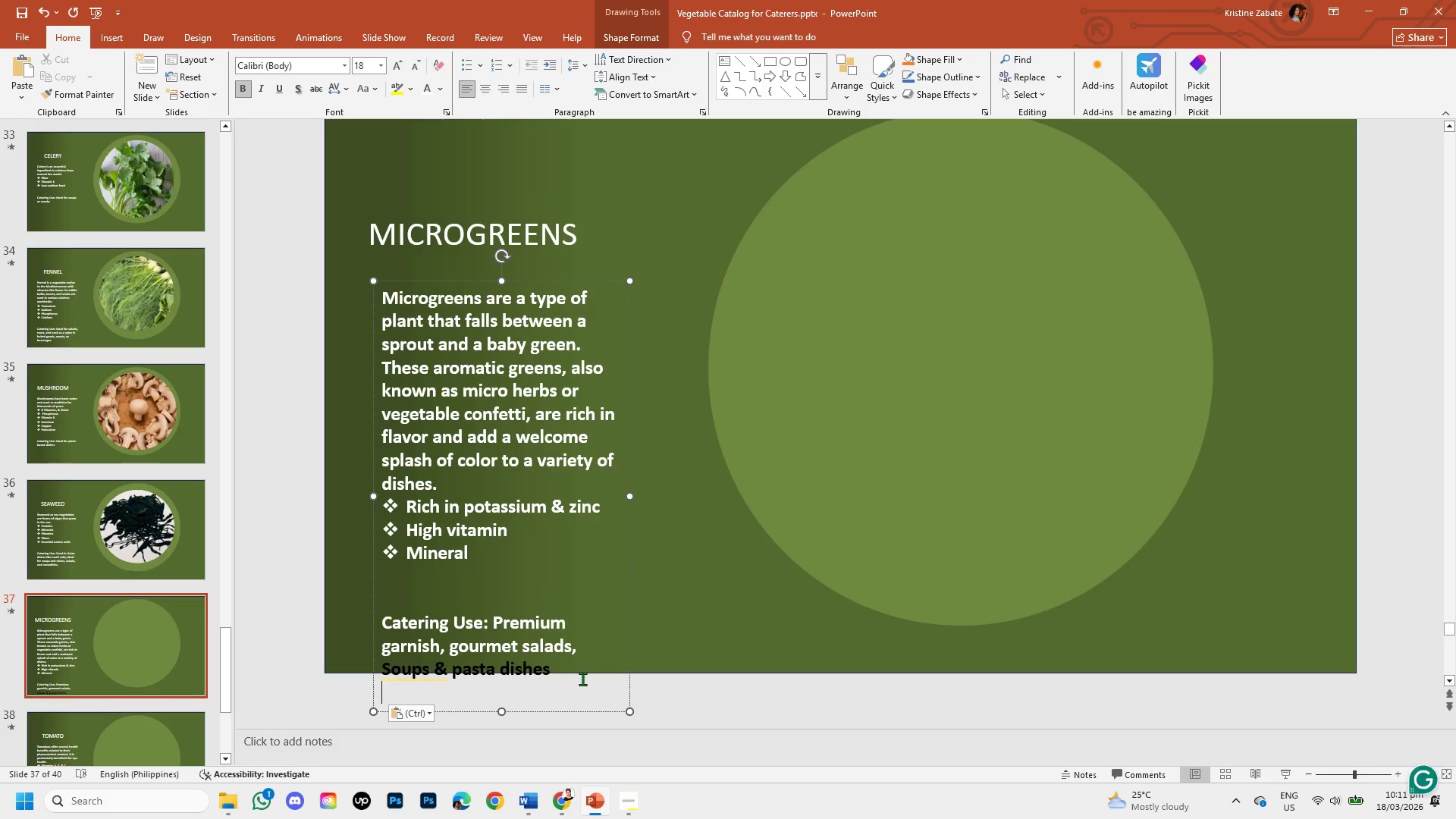 
key(Control+Z)
 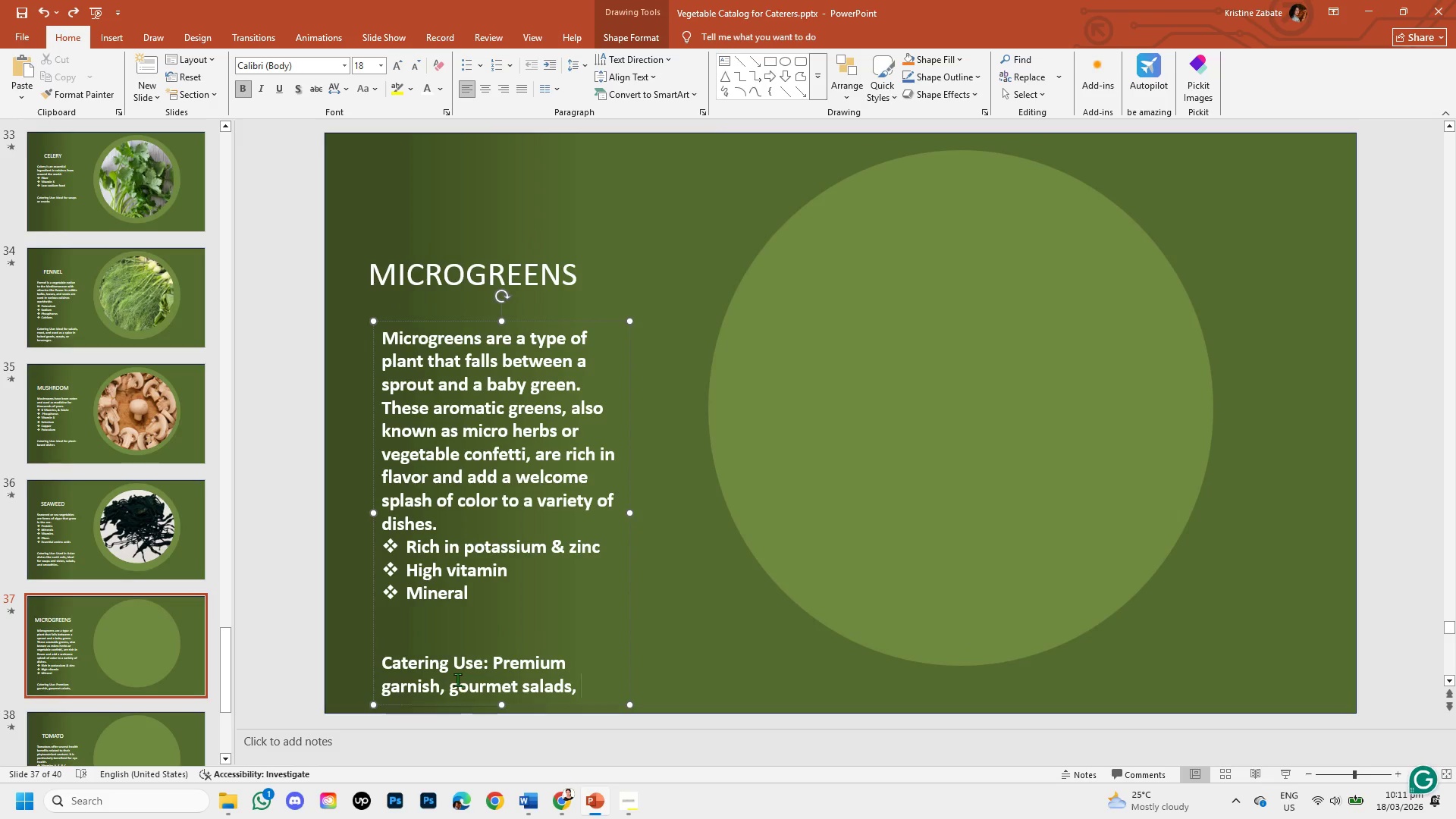 
left_click([453, 679])
 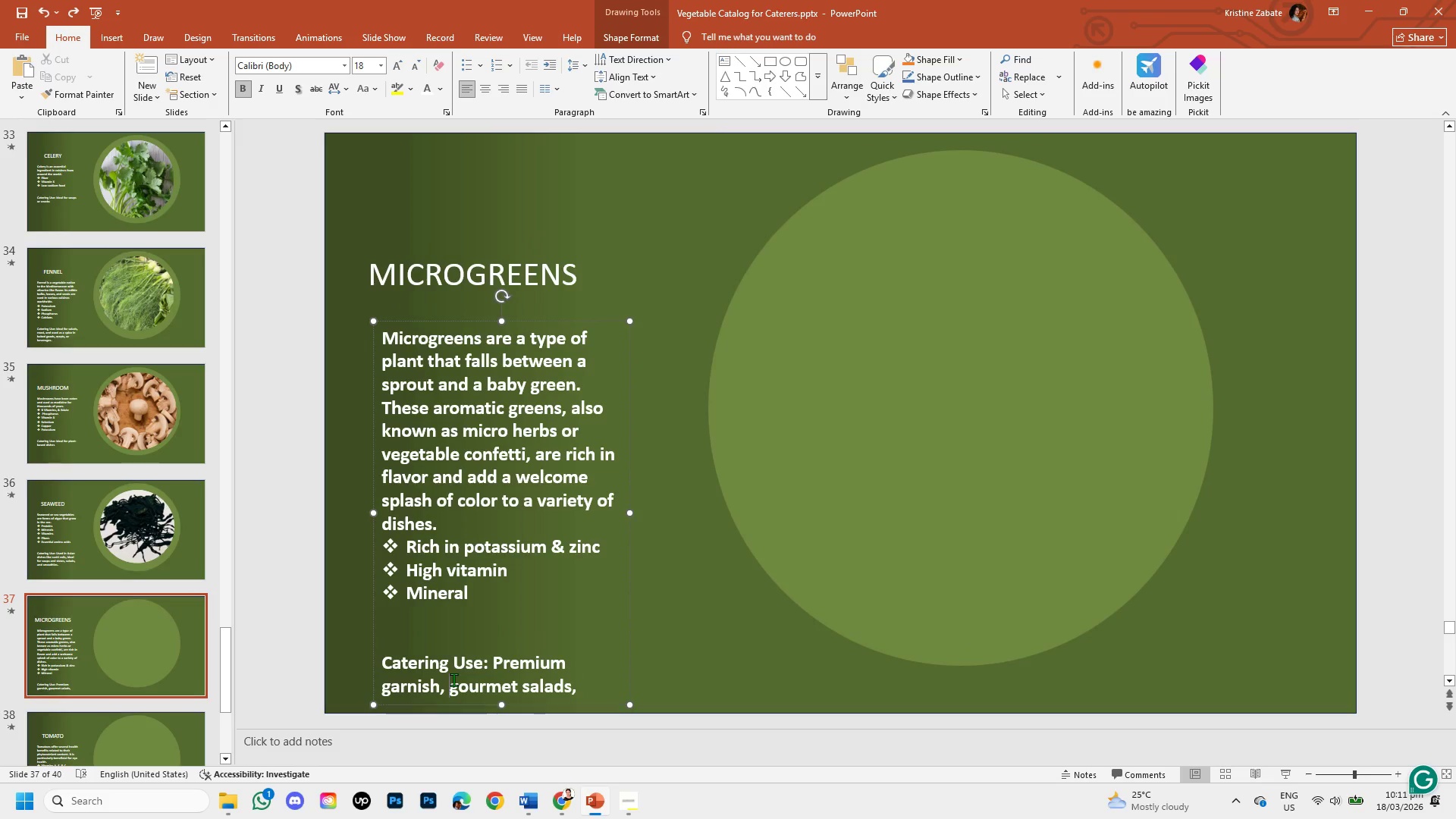 
type(or )
 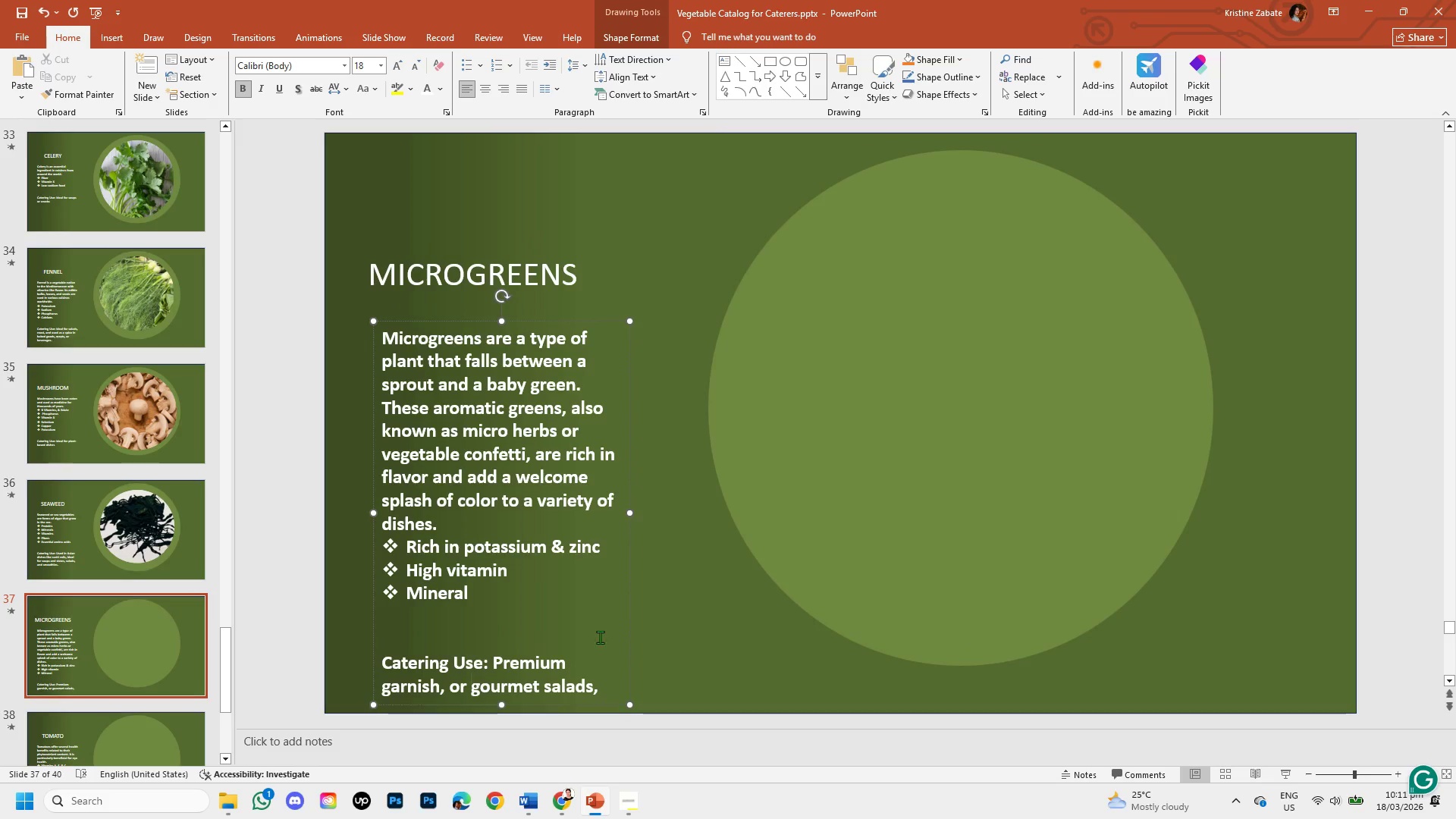 
left_click([610, 689])
 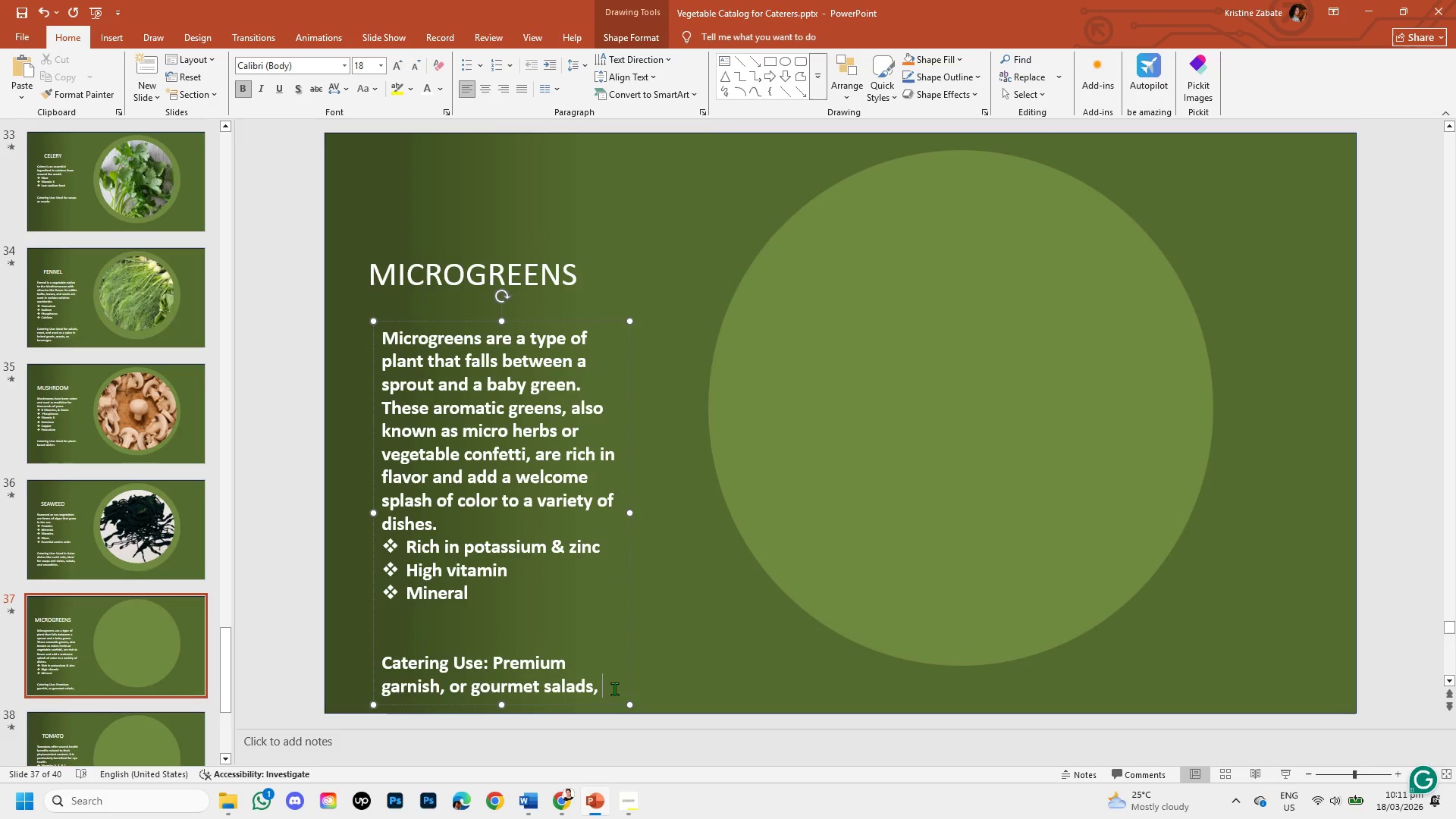 
key(Backslash)
 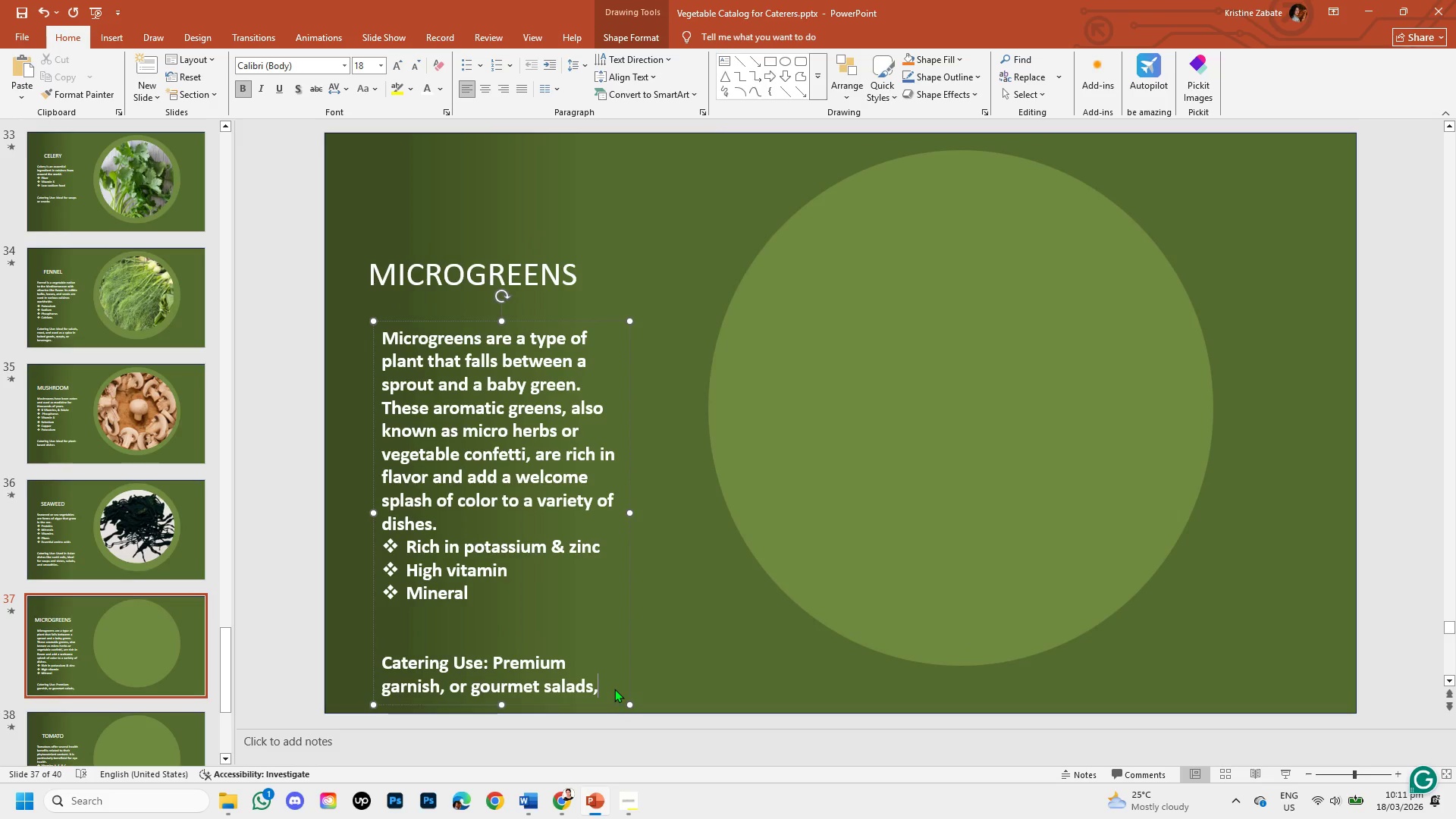 
key(Backspace)
 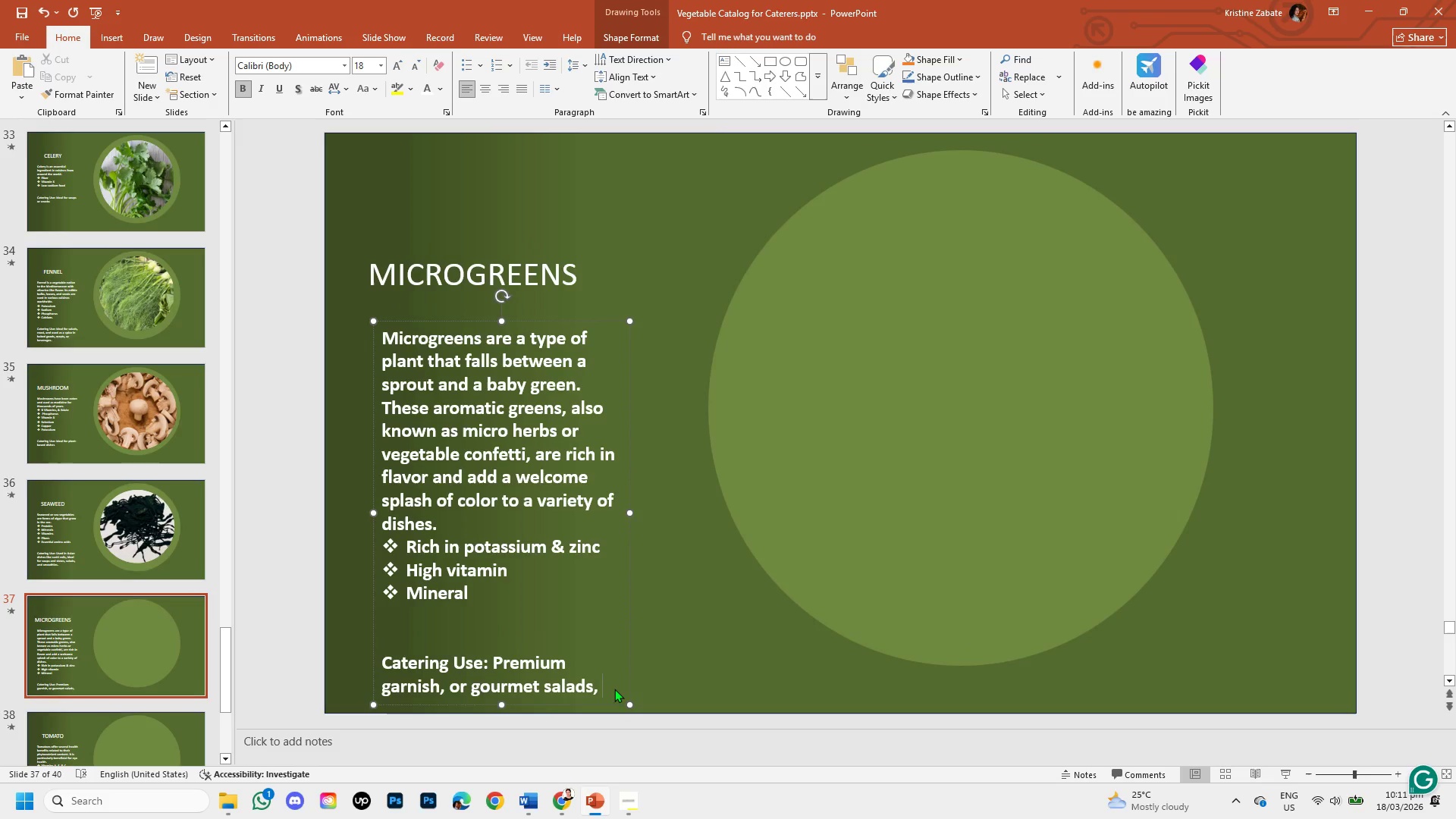 
key(Backspace)
 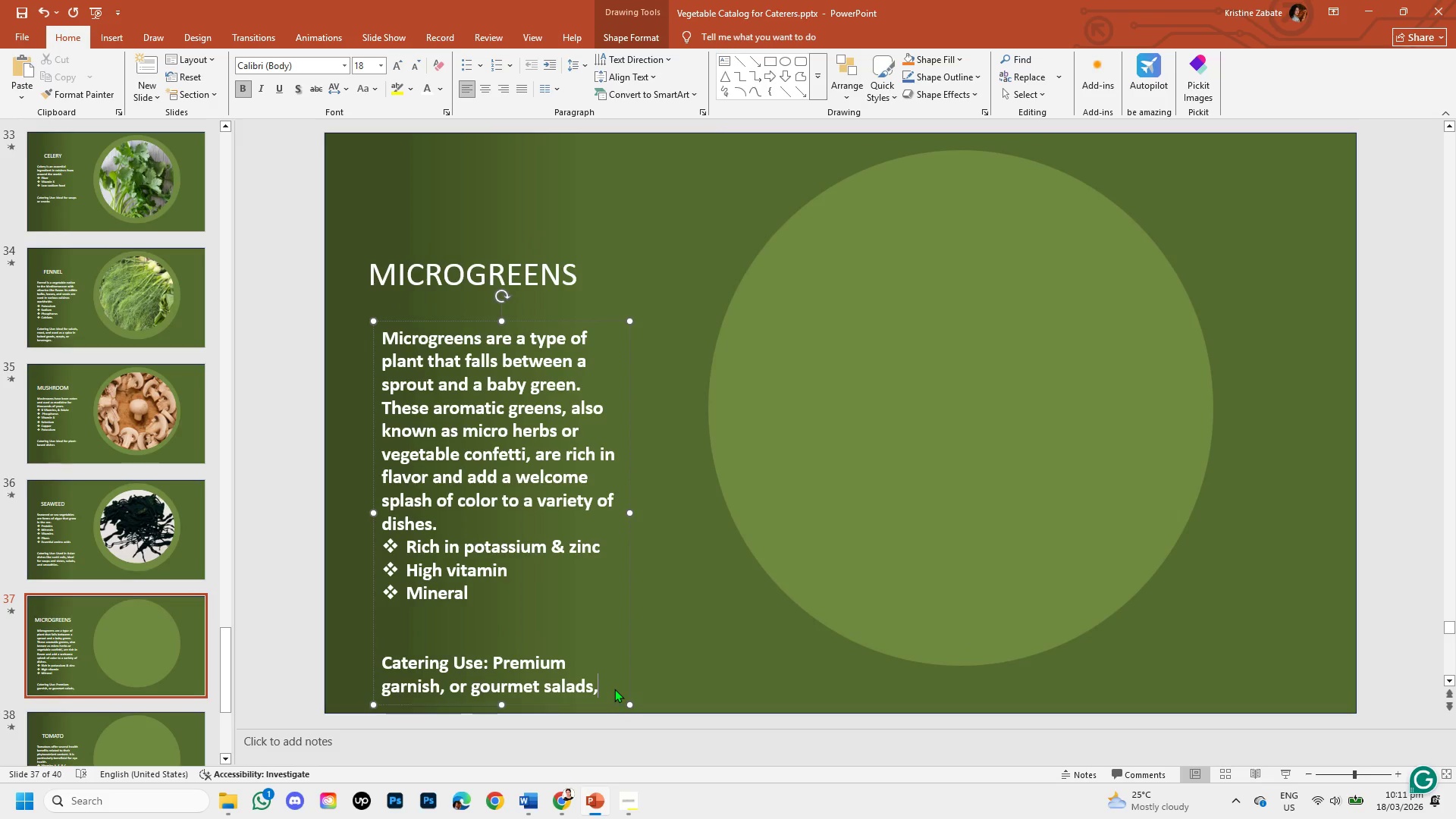 
key(Backspace)
 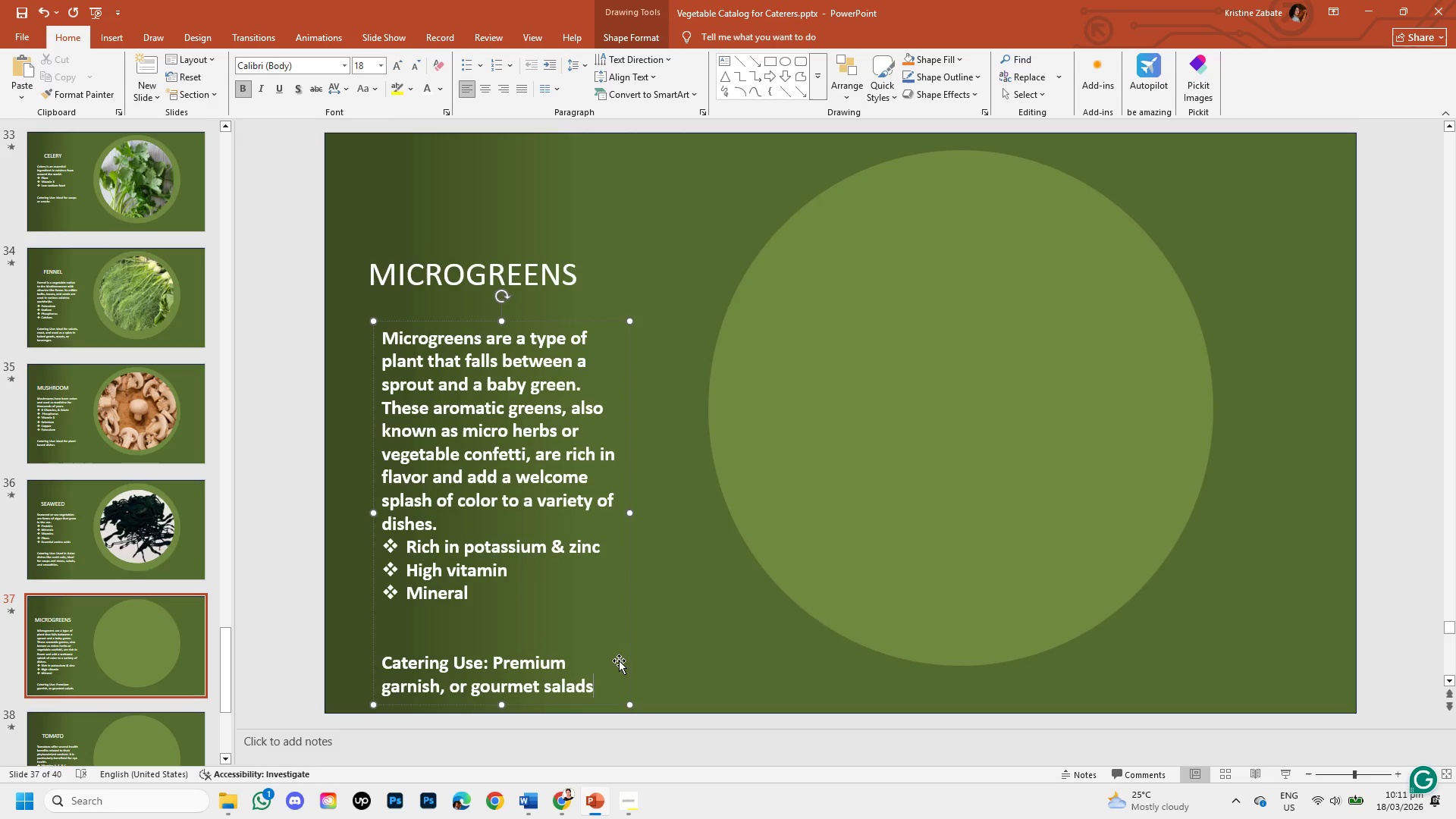 
left_click([621, 634])
 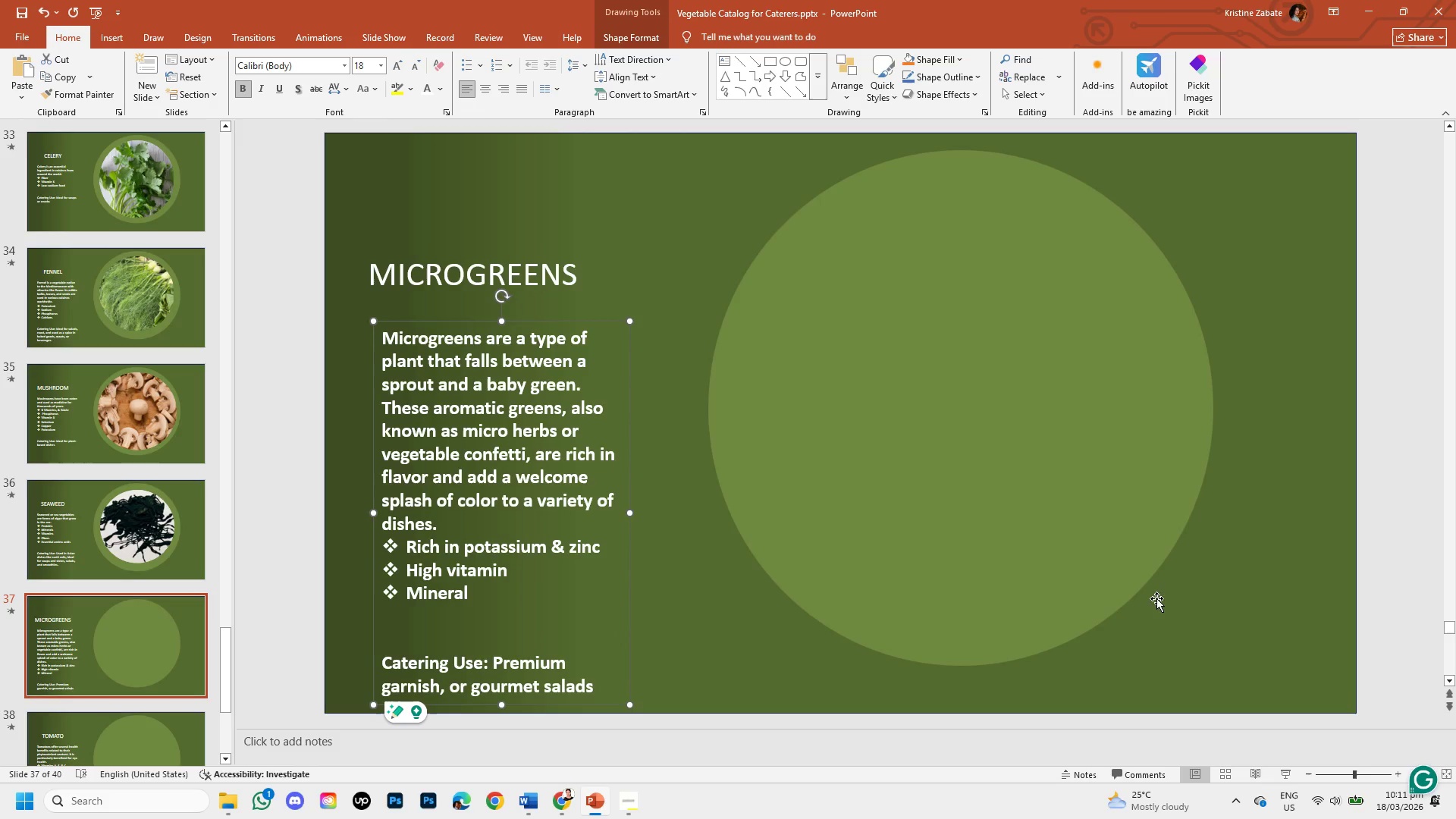 
left_click([1194, 627])
 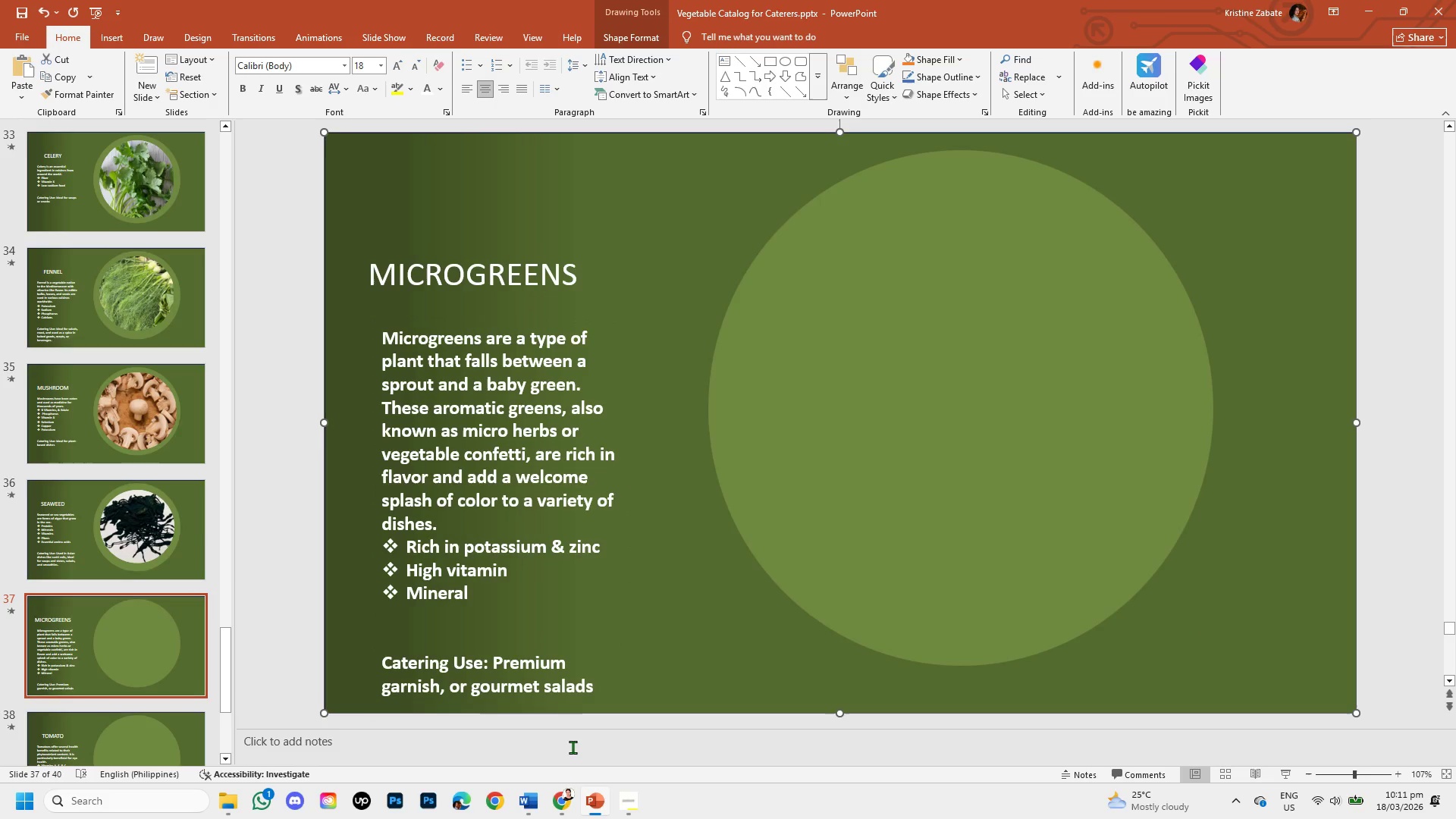 
wait(5.52)
 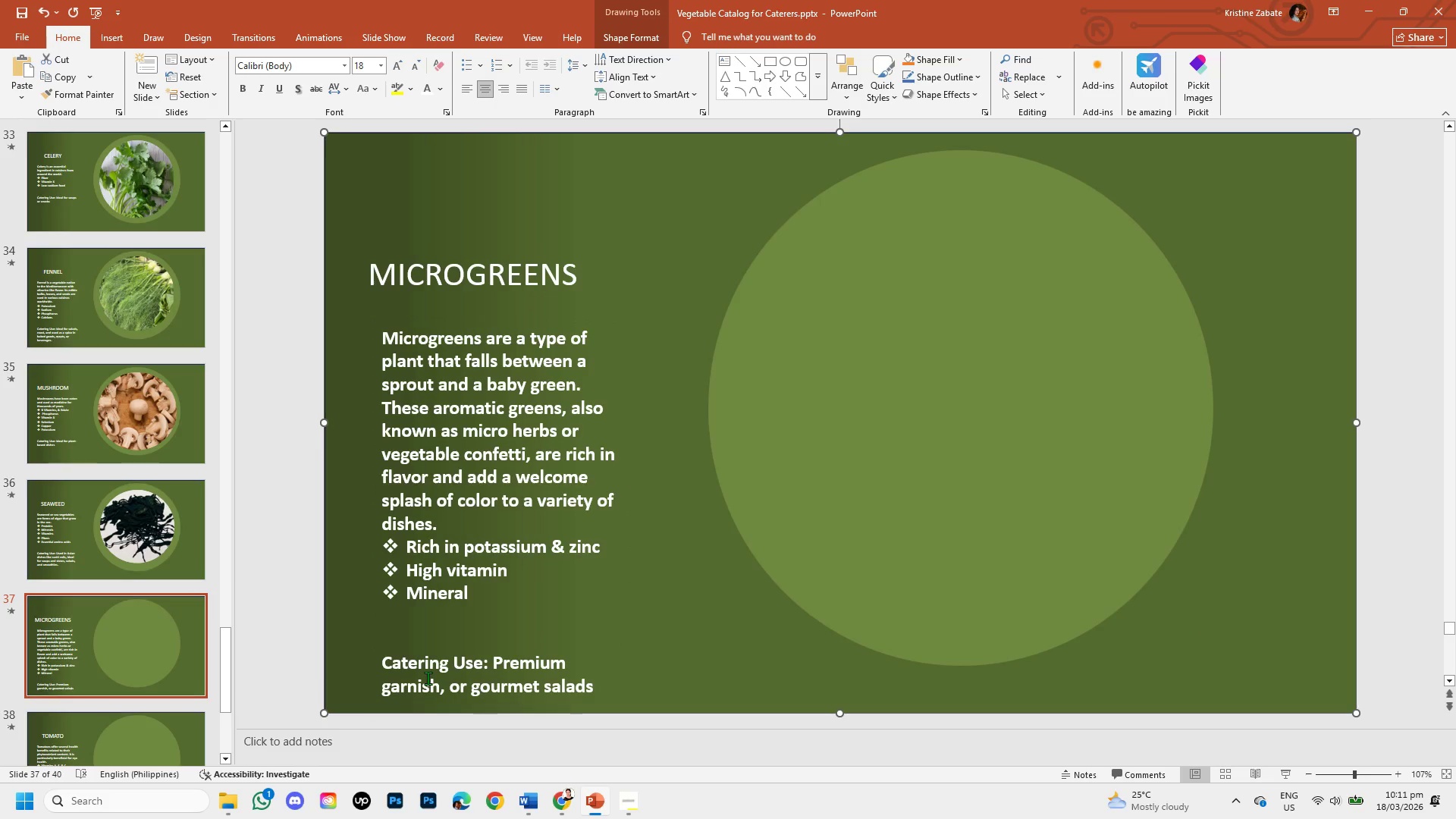 
left_click([629, 804])